 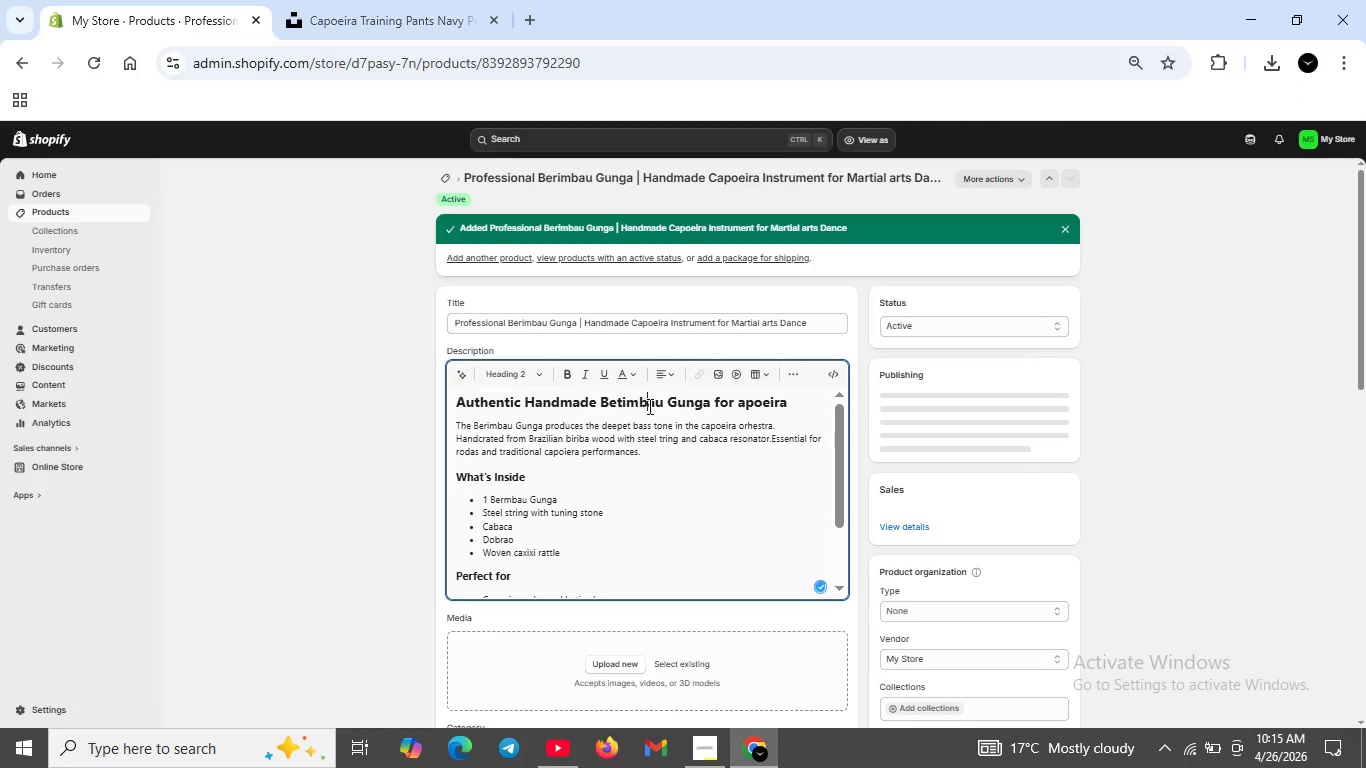 
scroll: coordinate [641, 440], scroll_direction: down, amount: 3.0
 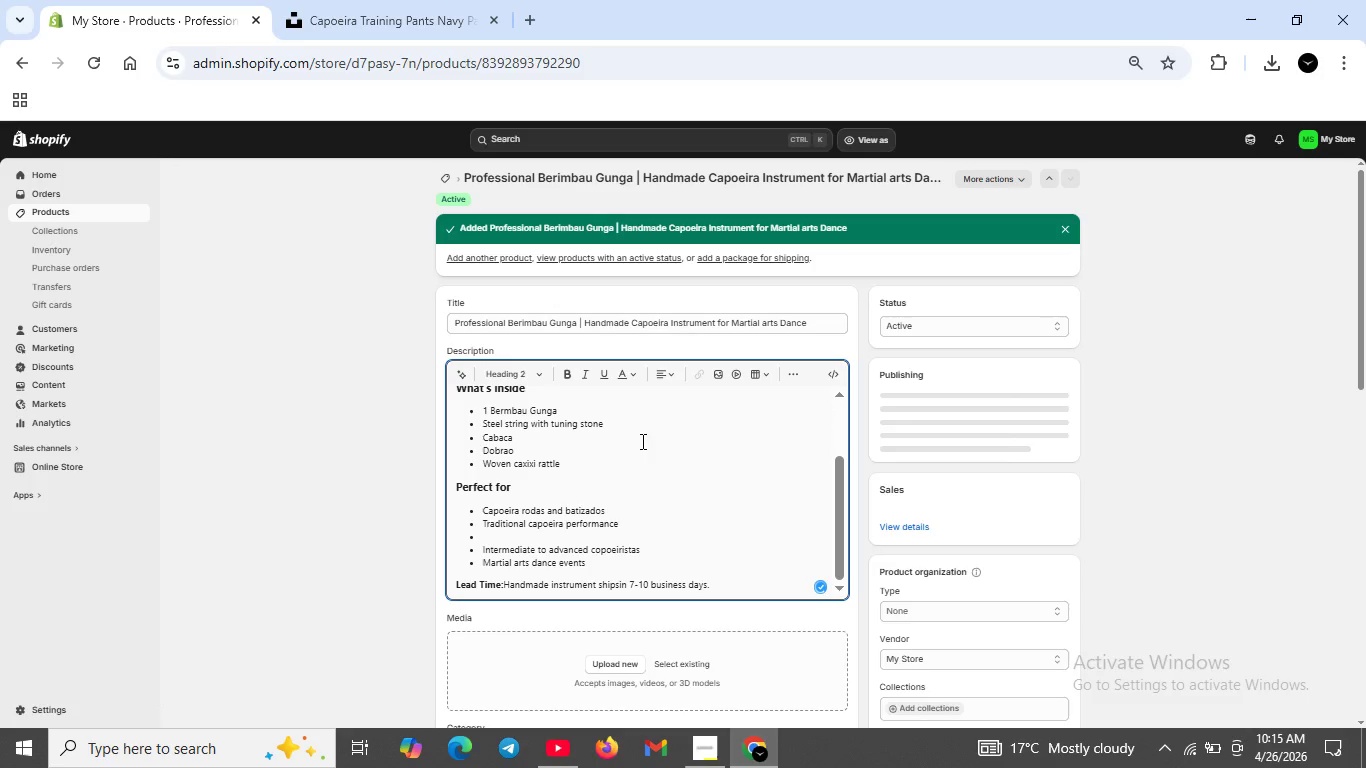 
left_click([517, 534])
 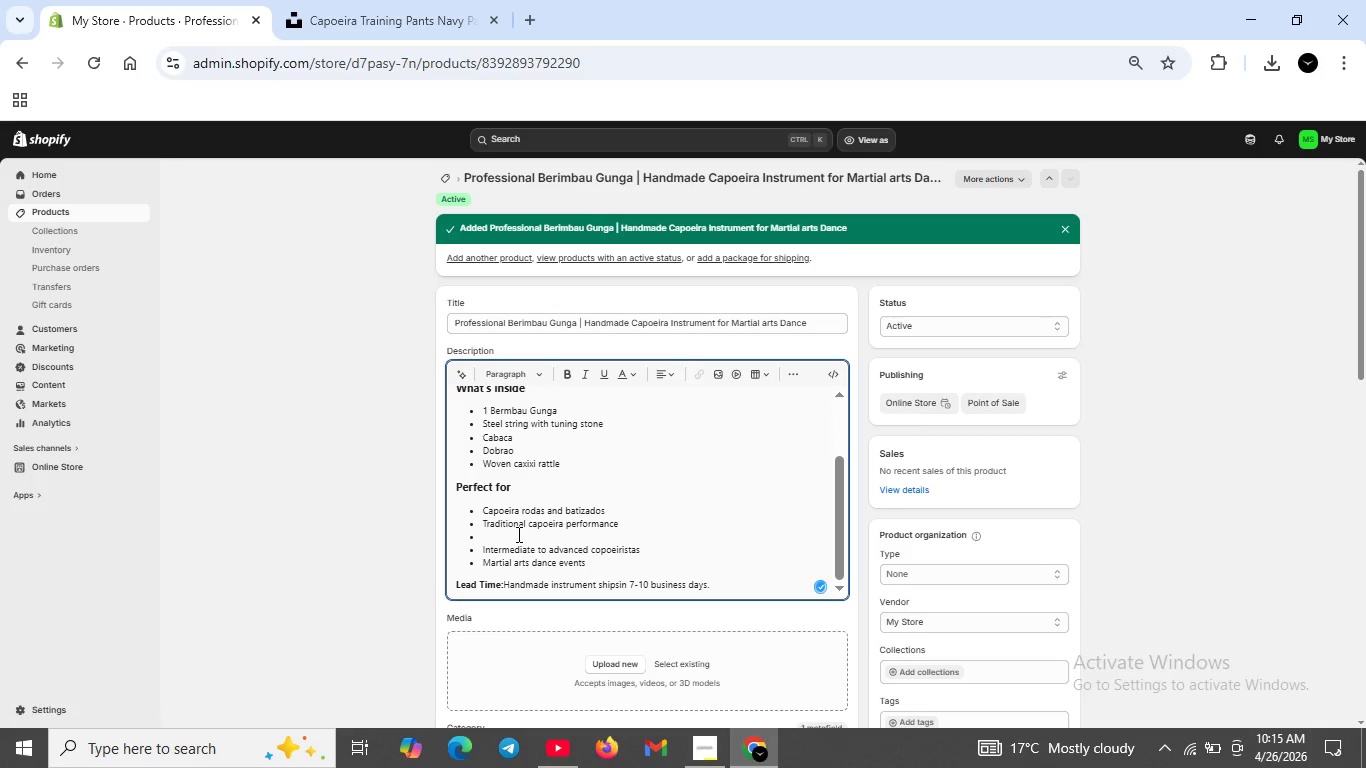 
key(Backspace)
 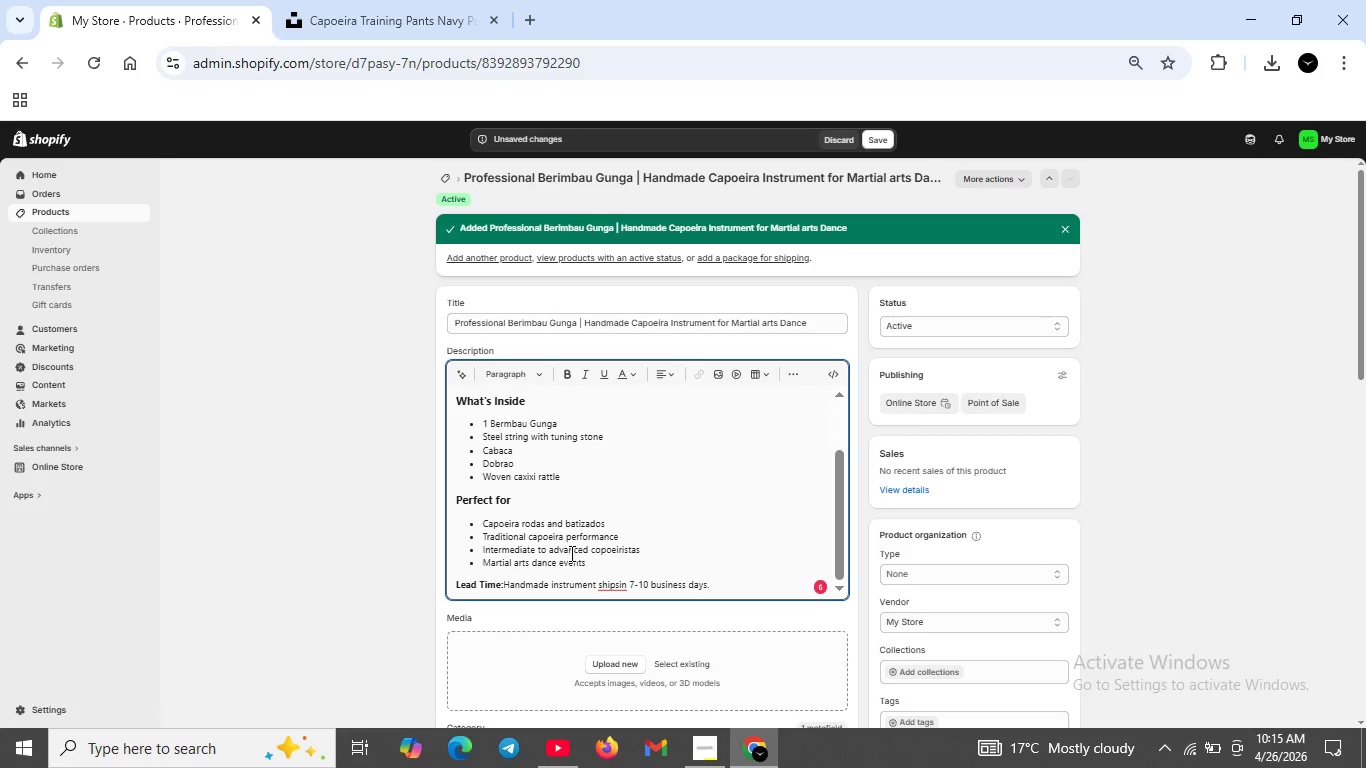 
left_click([619, 592])
 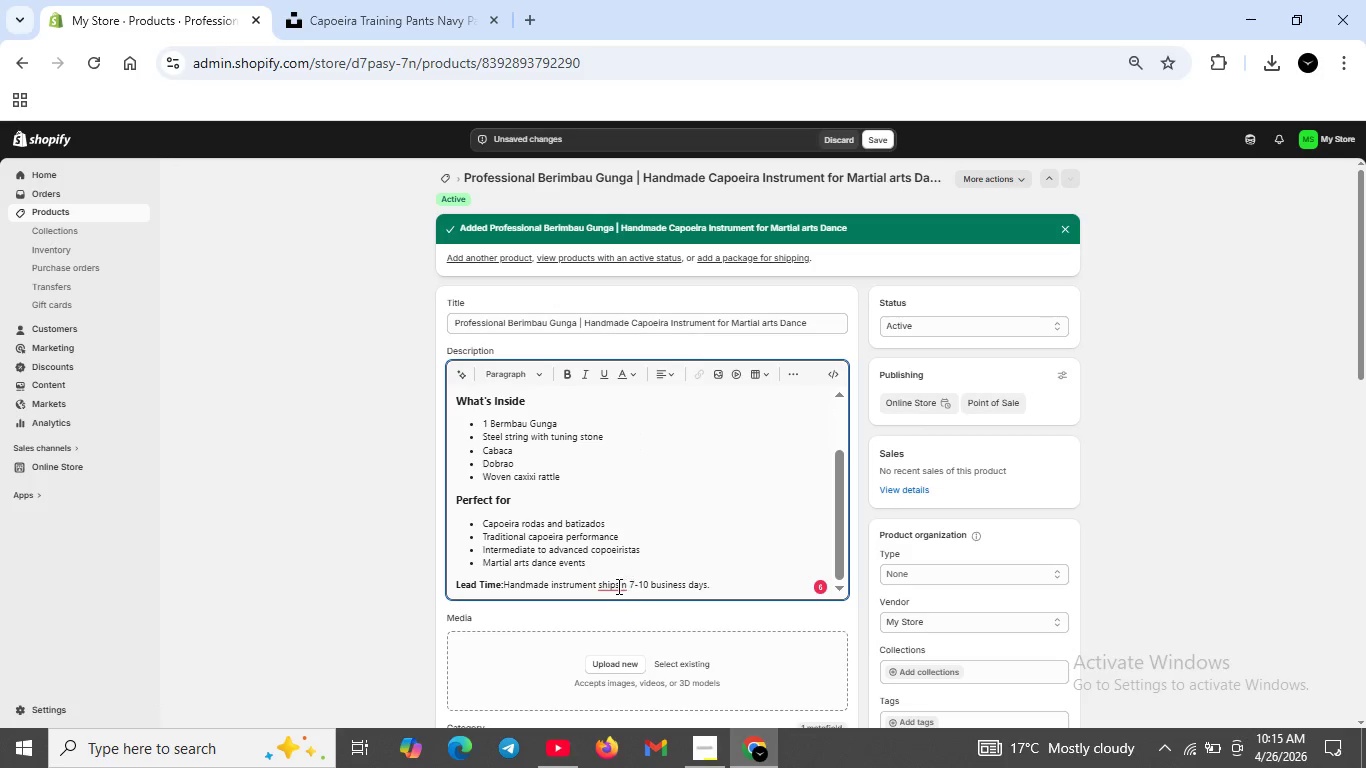 
left_click([617, 586])
 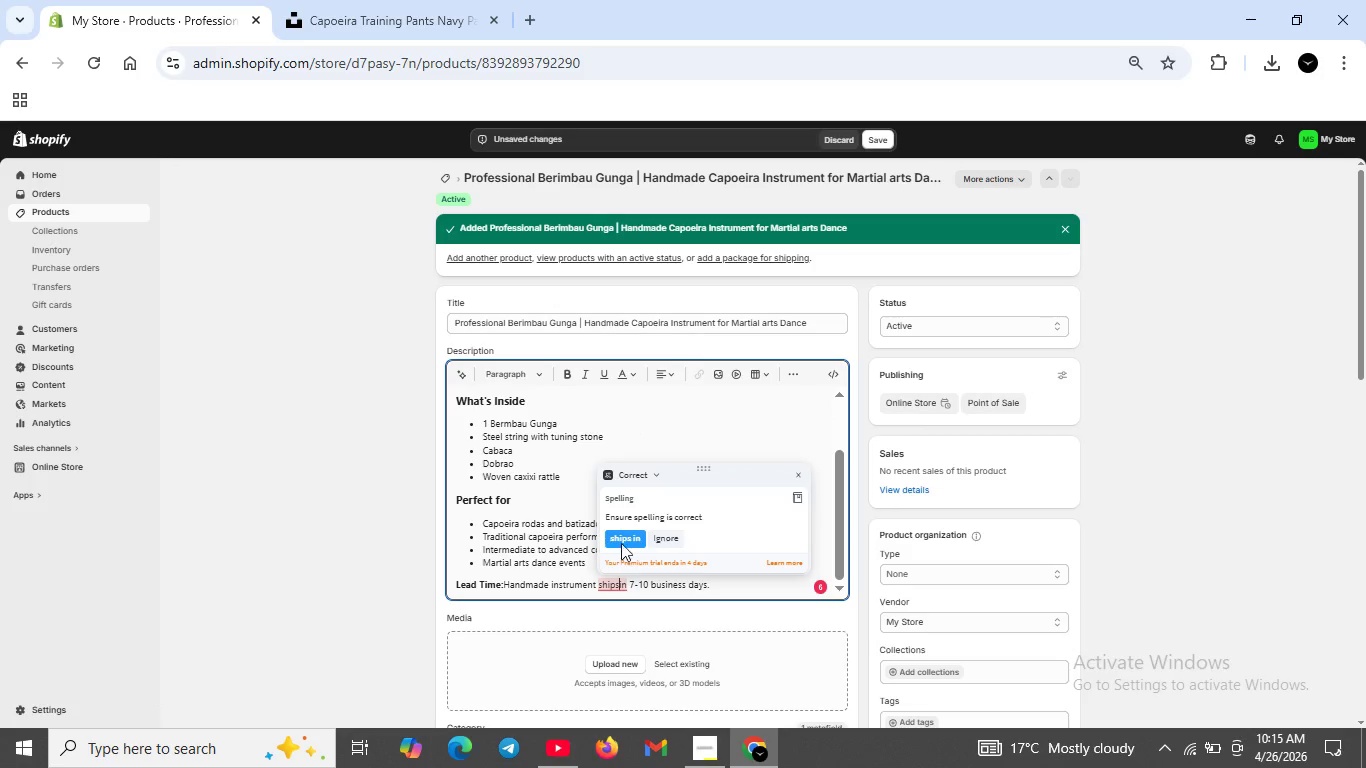 
left_click([621, 540])
 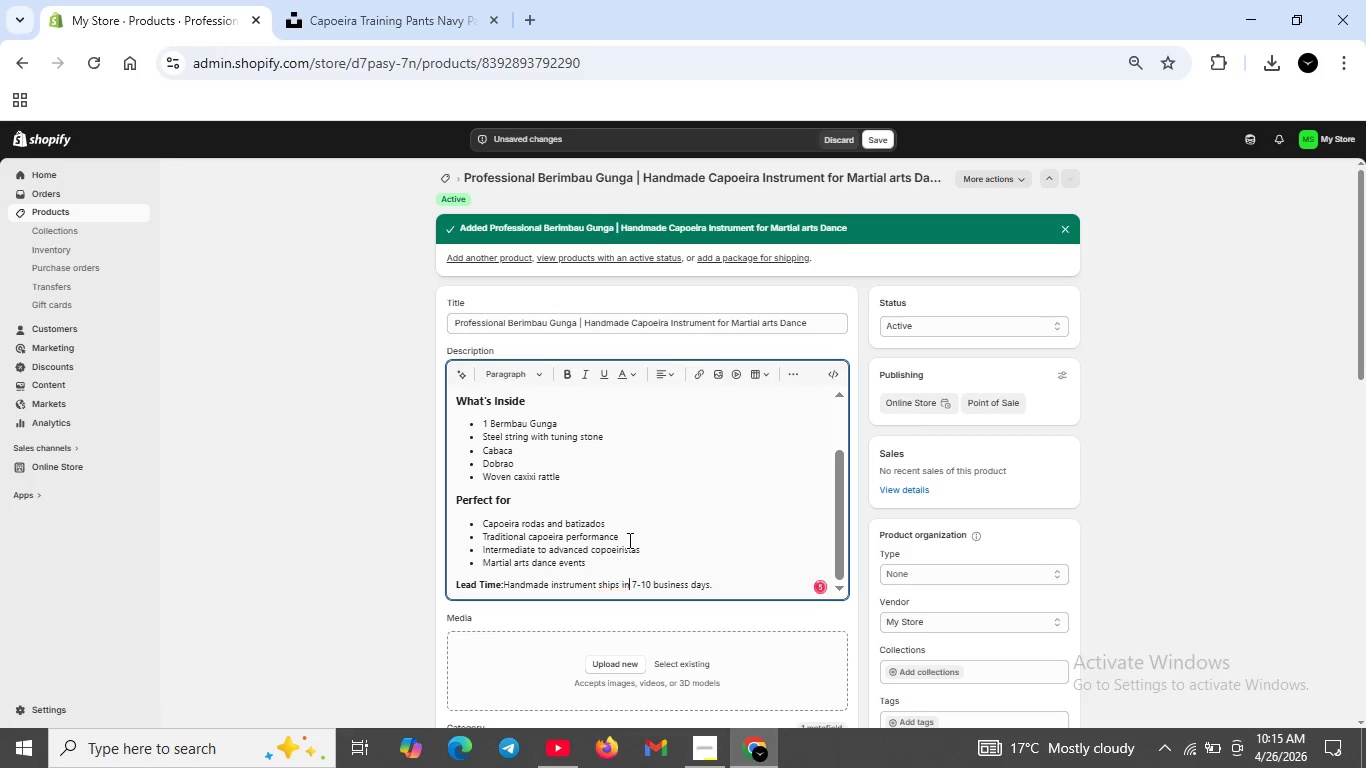 
scroll: coordinate [628, 540], scroll_direction: up, amount: 4.0
 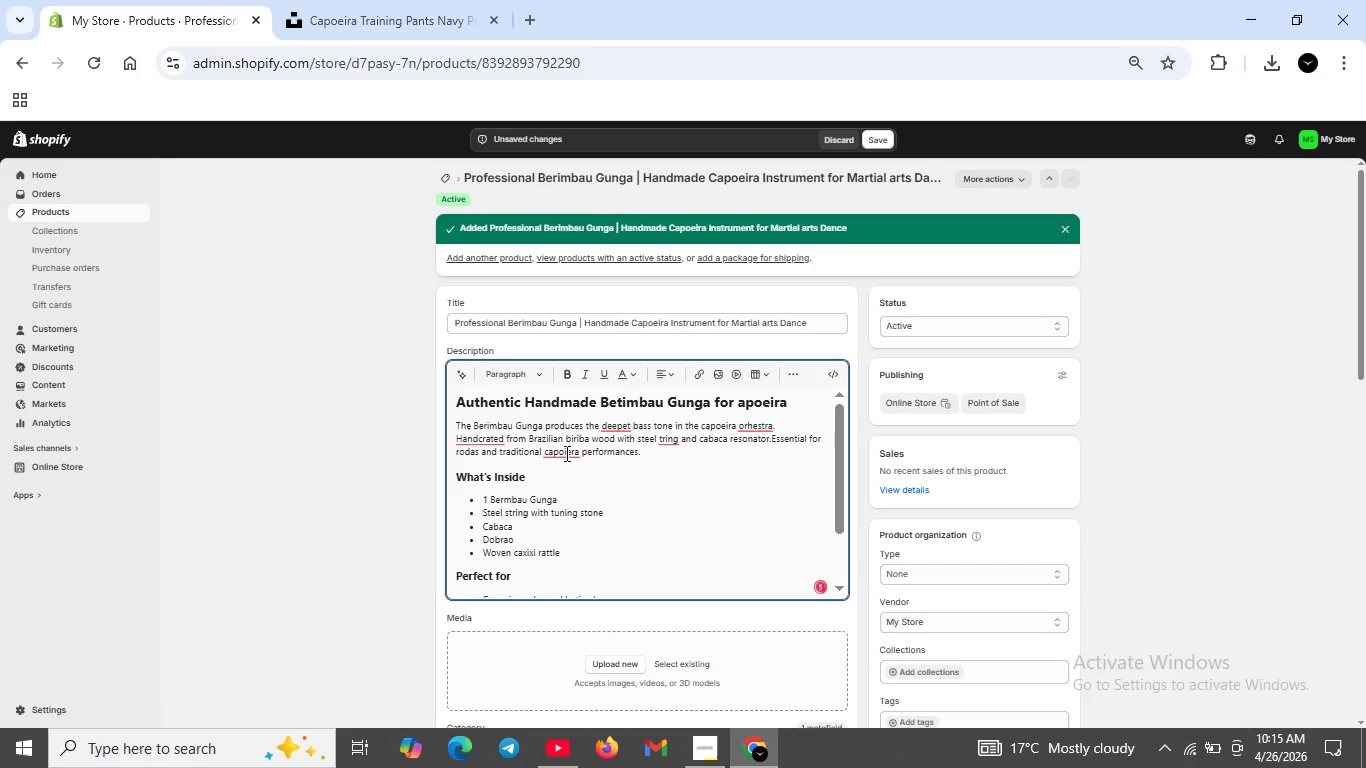 
left_click([565, 453])
 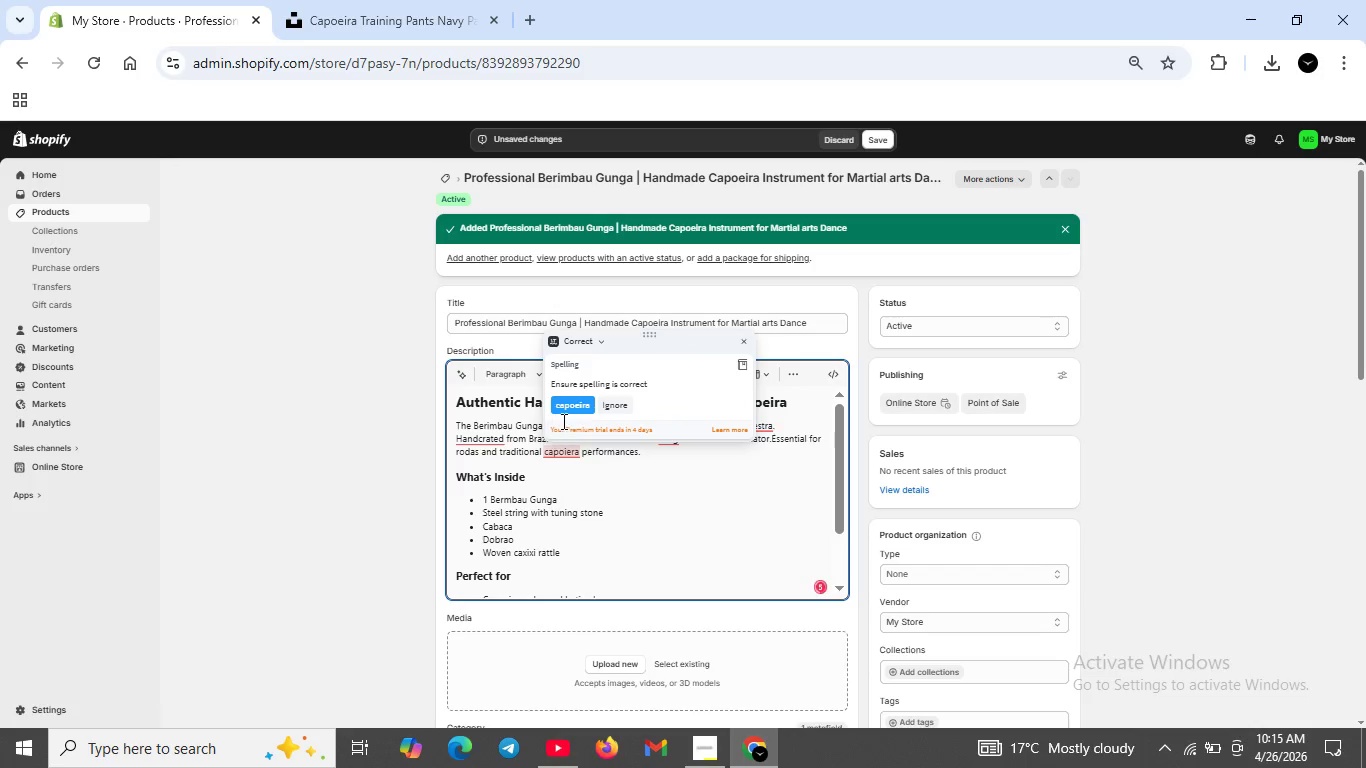 
left_click([575, 405])
 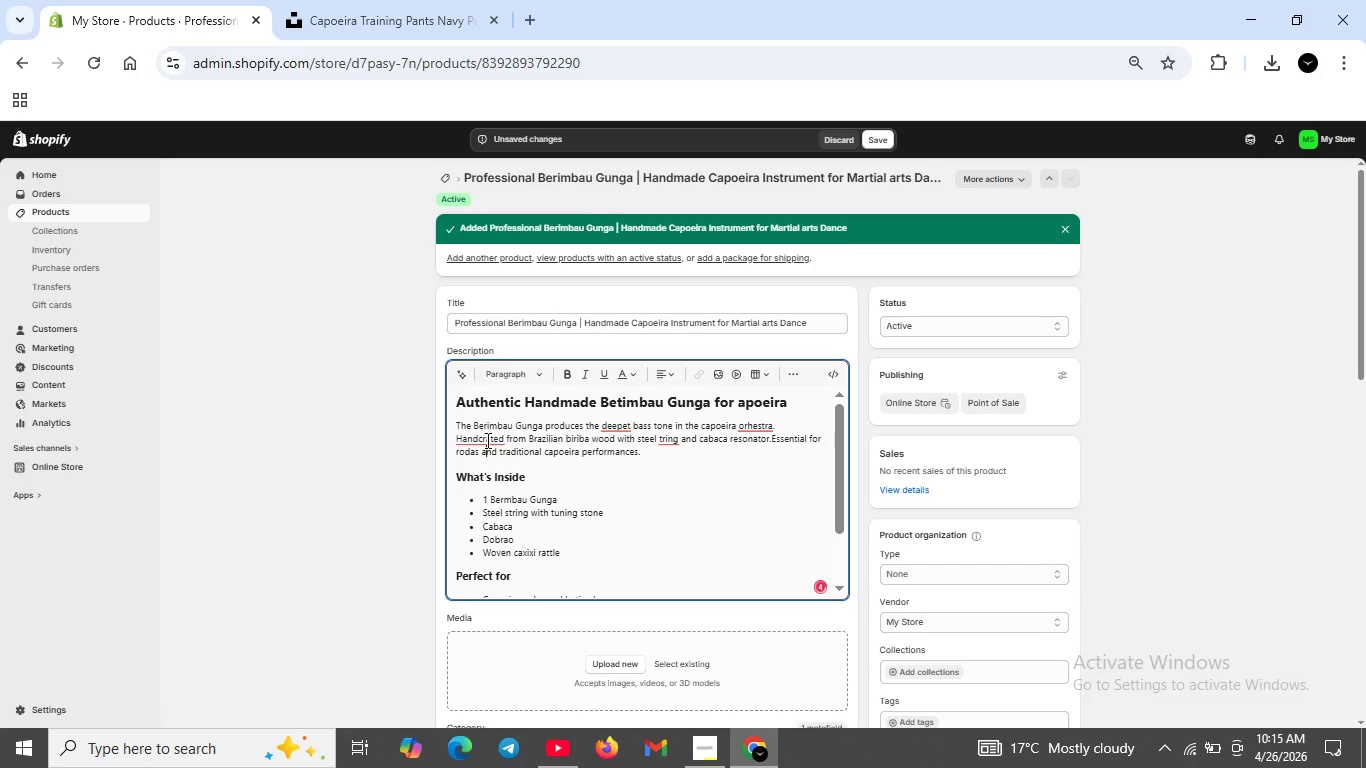 
left_click([487, 437])
 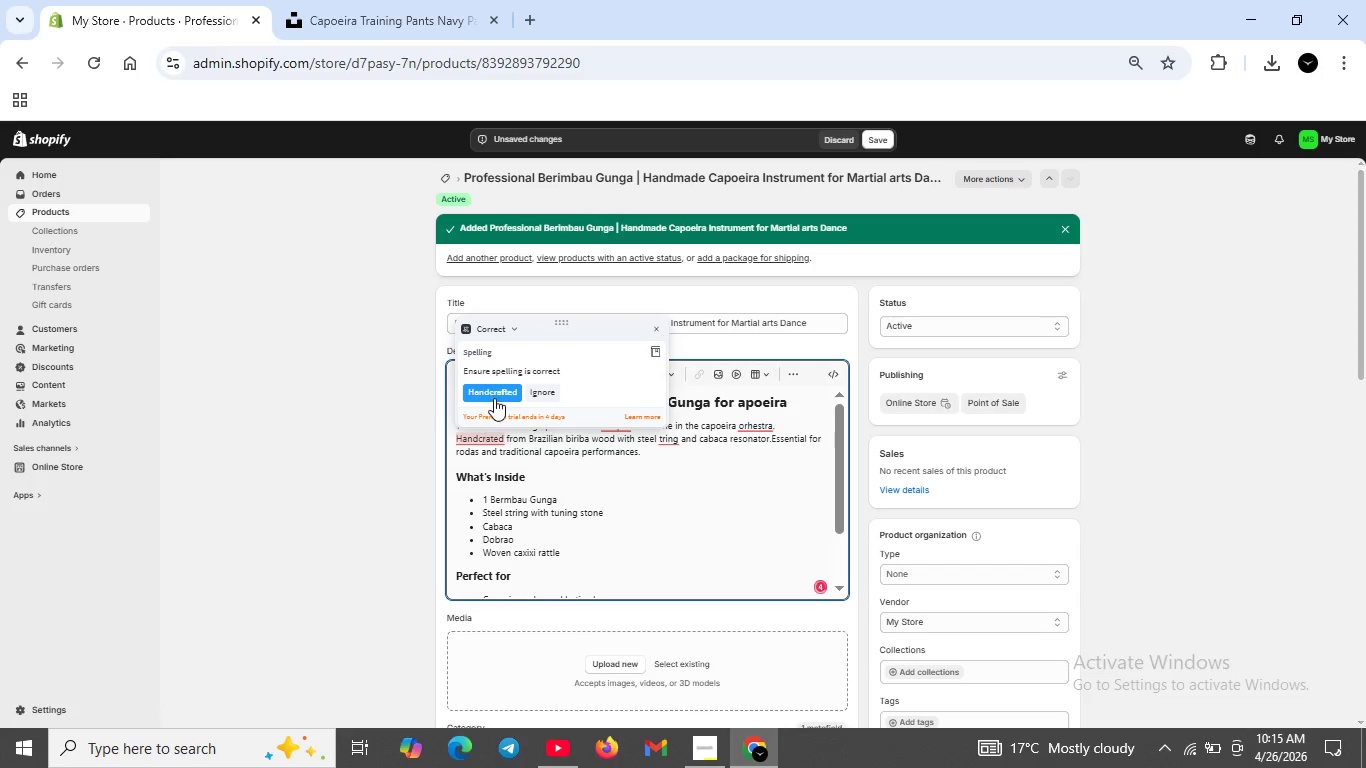 
left_click([494, 398])
 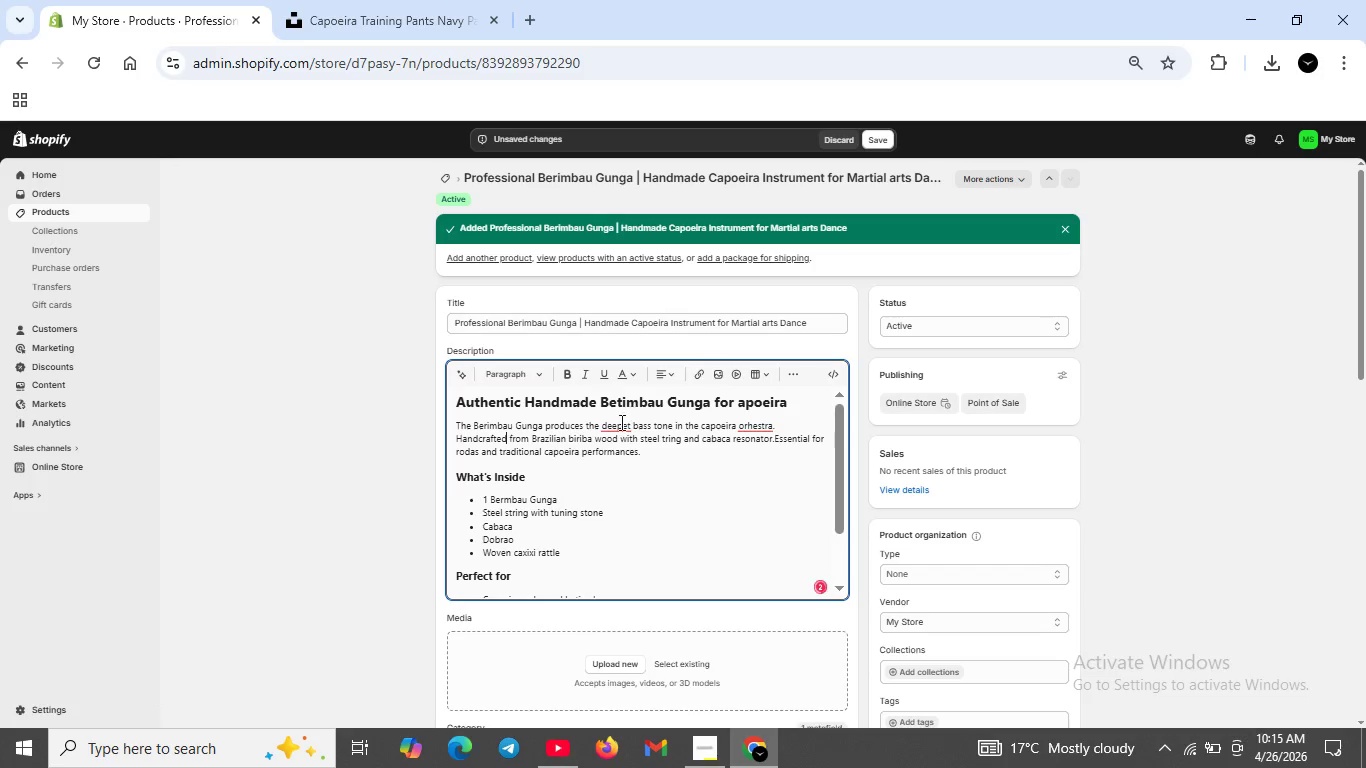 
left_click([620, 422])
 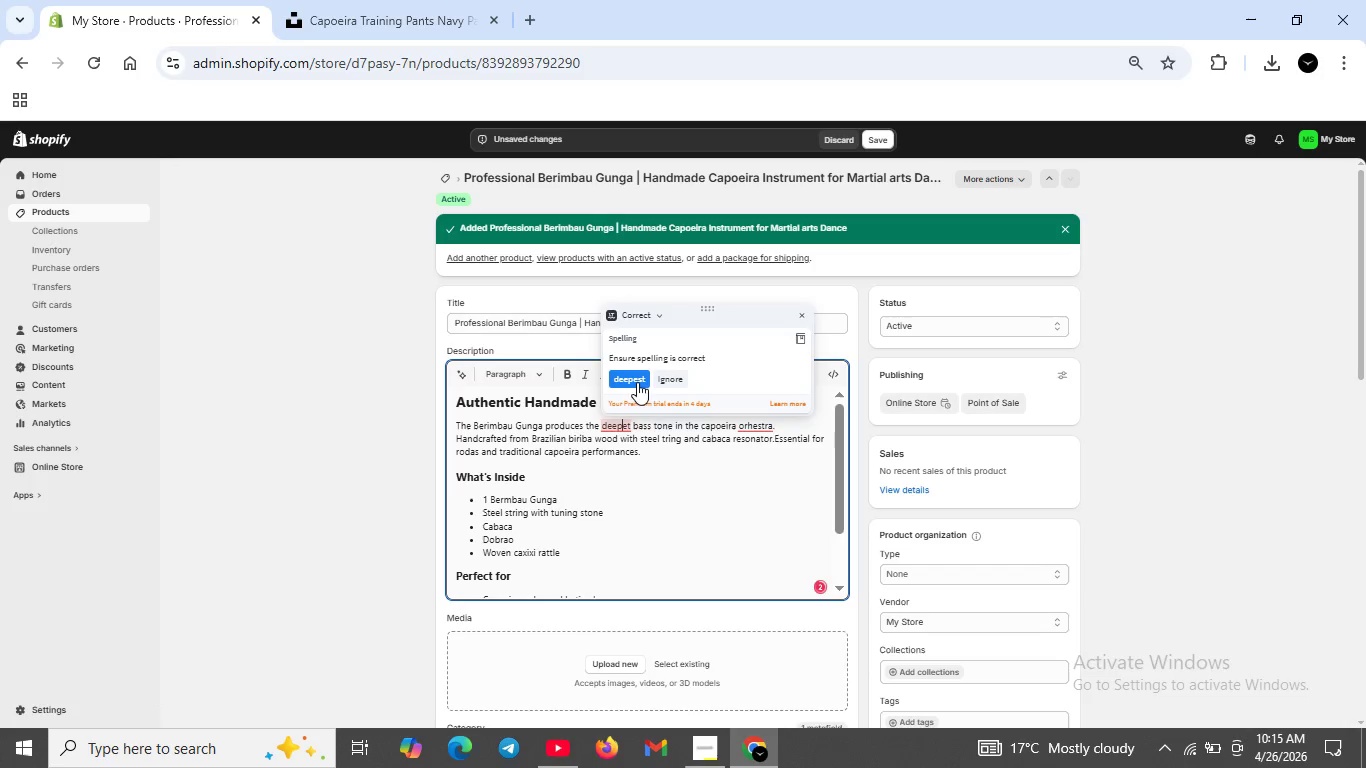 
left_click([637, 382])
 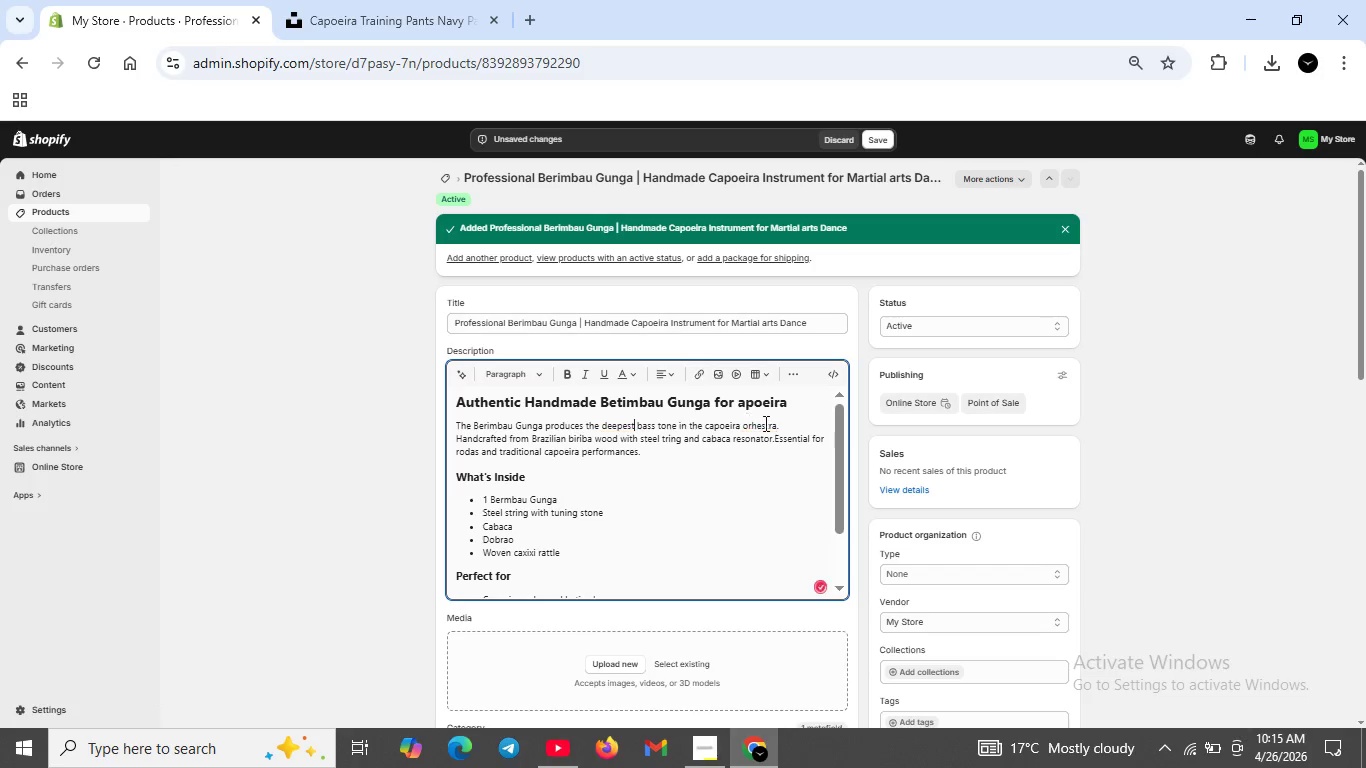 
left_click([764, 423])
 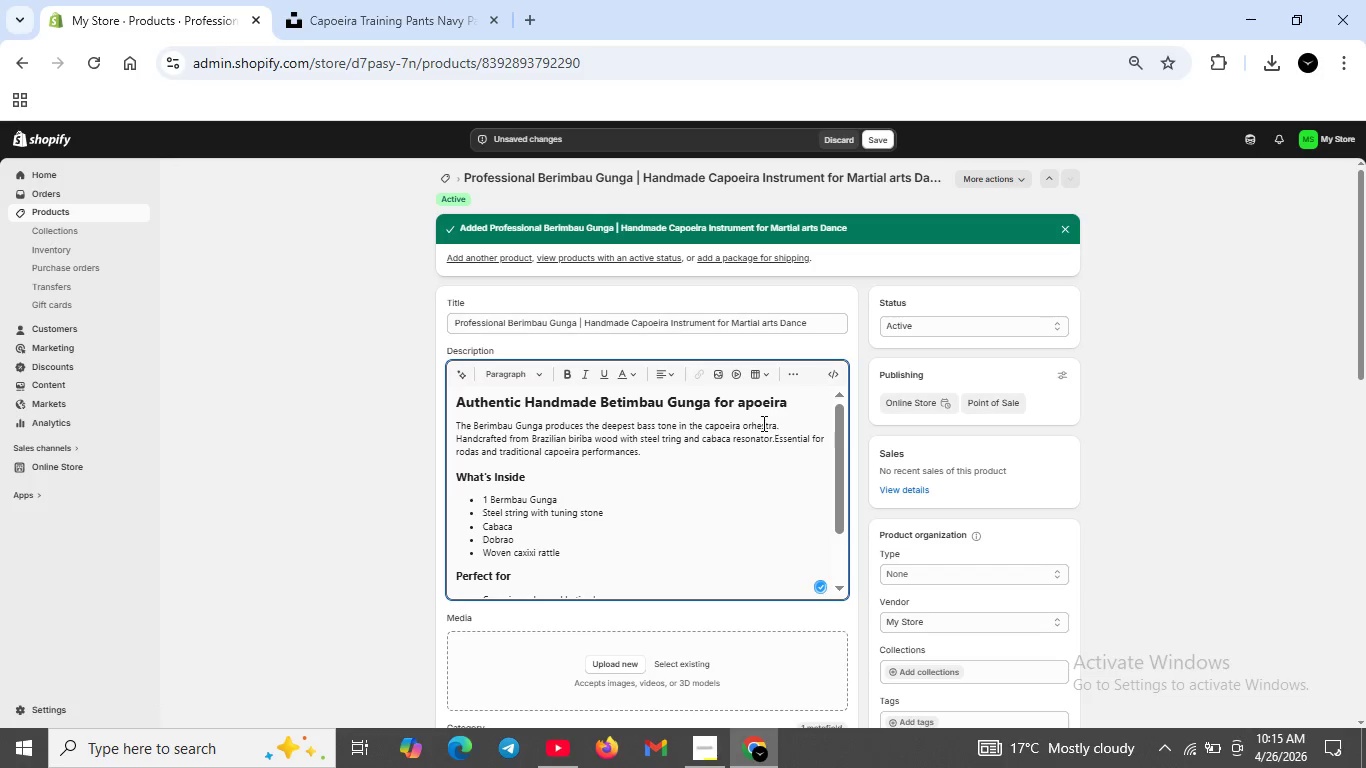 
left_click([762, 423])
 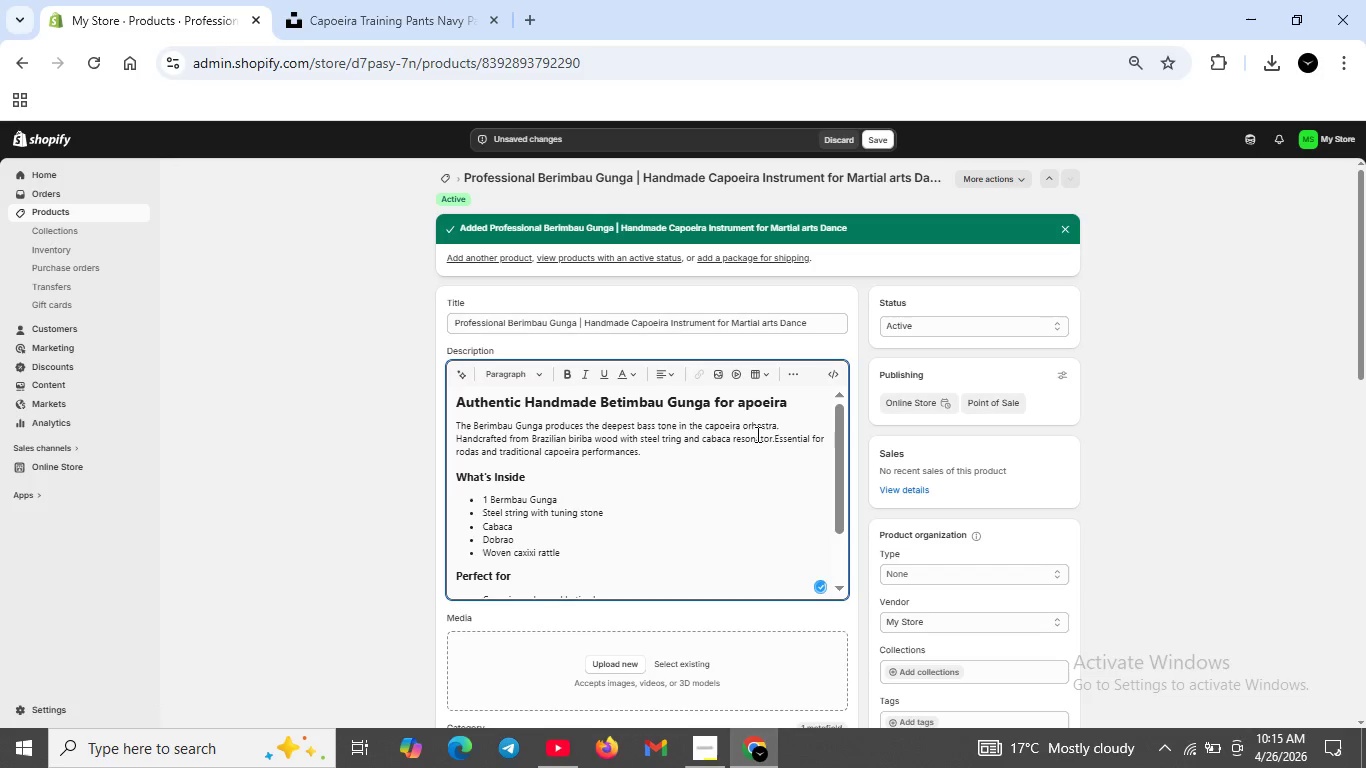 
scroll: coordinate [779, 465], scroll_direction: none, amount: 0.0
 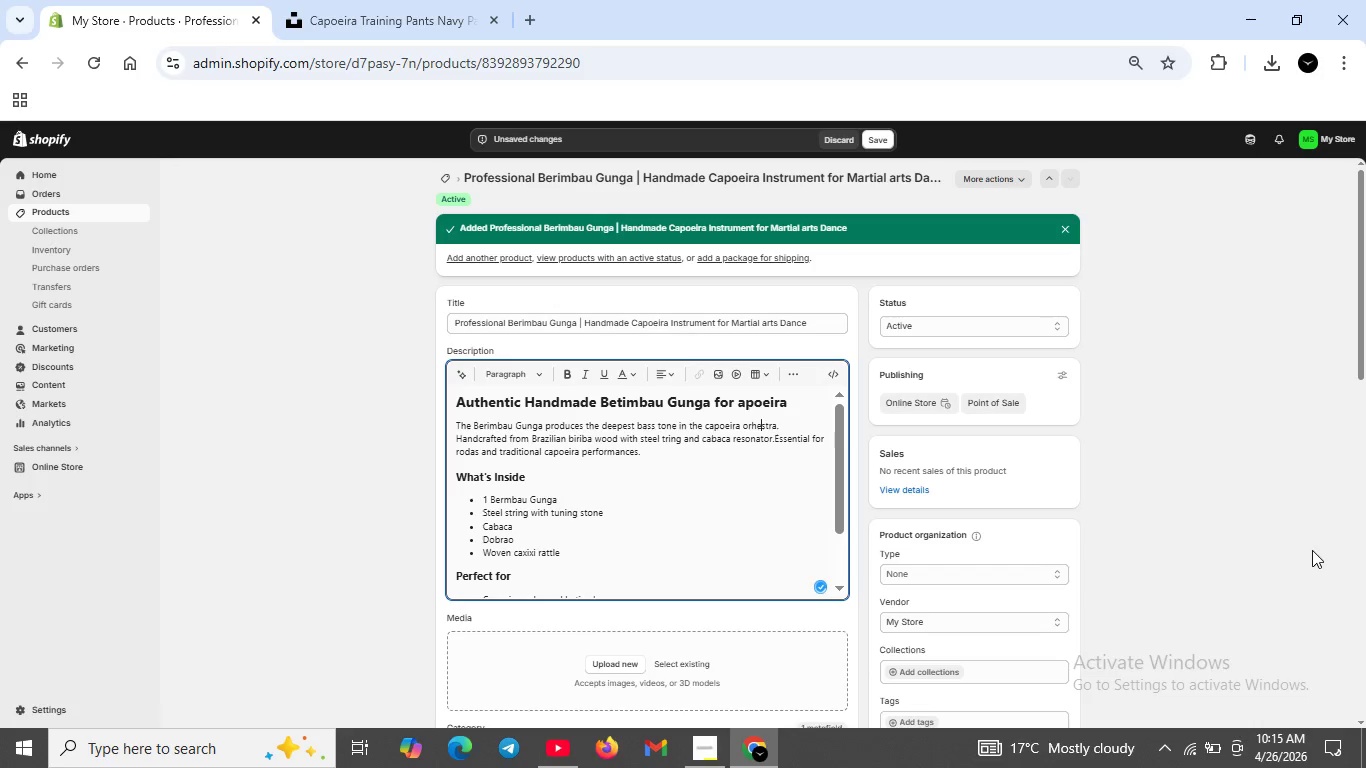 
scroll: coordinate [818, 648], scroll_direction: down, amount: 5.0
 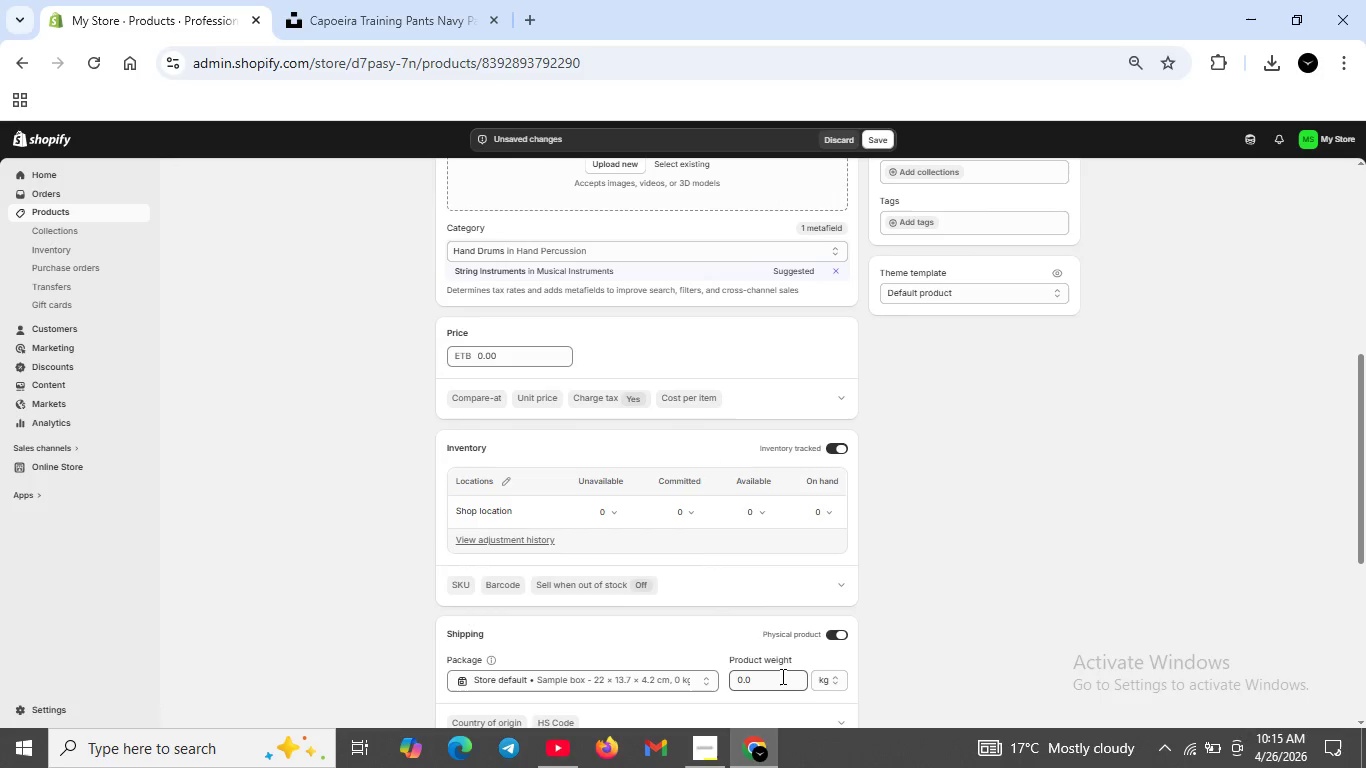 
double_click([780, 678])
 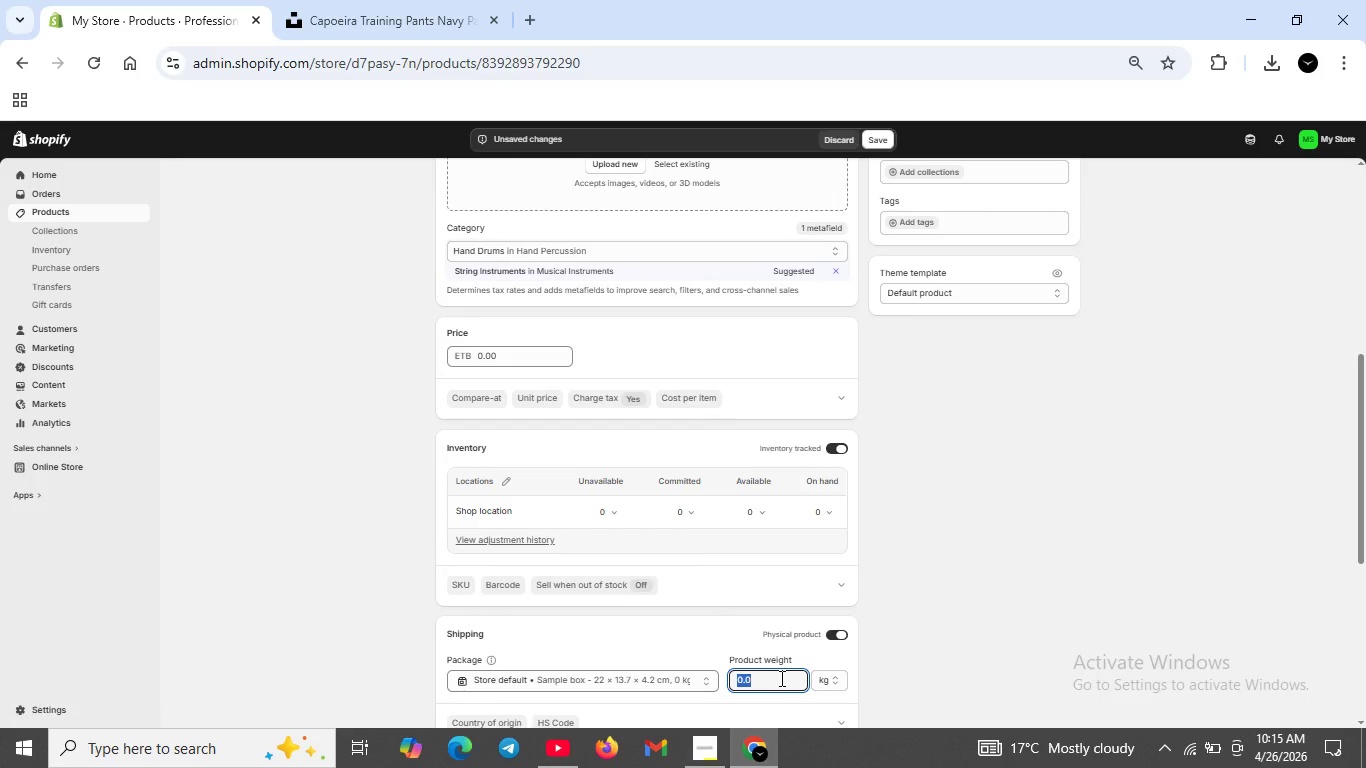 
key(Backspace)
 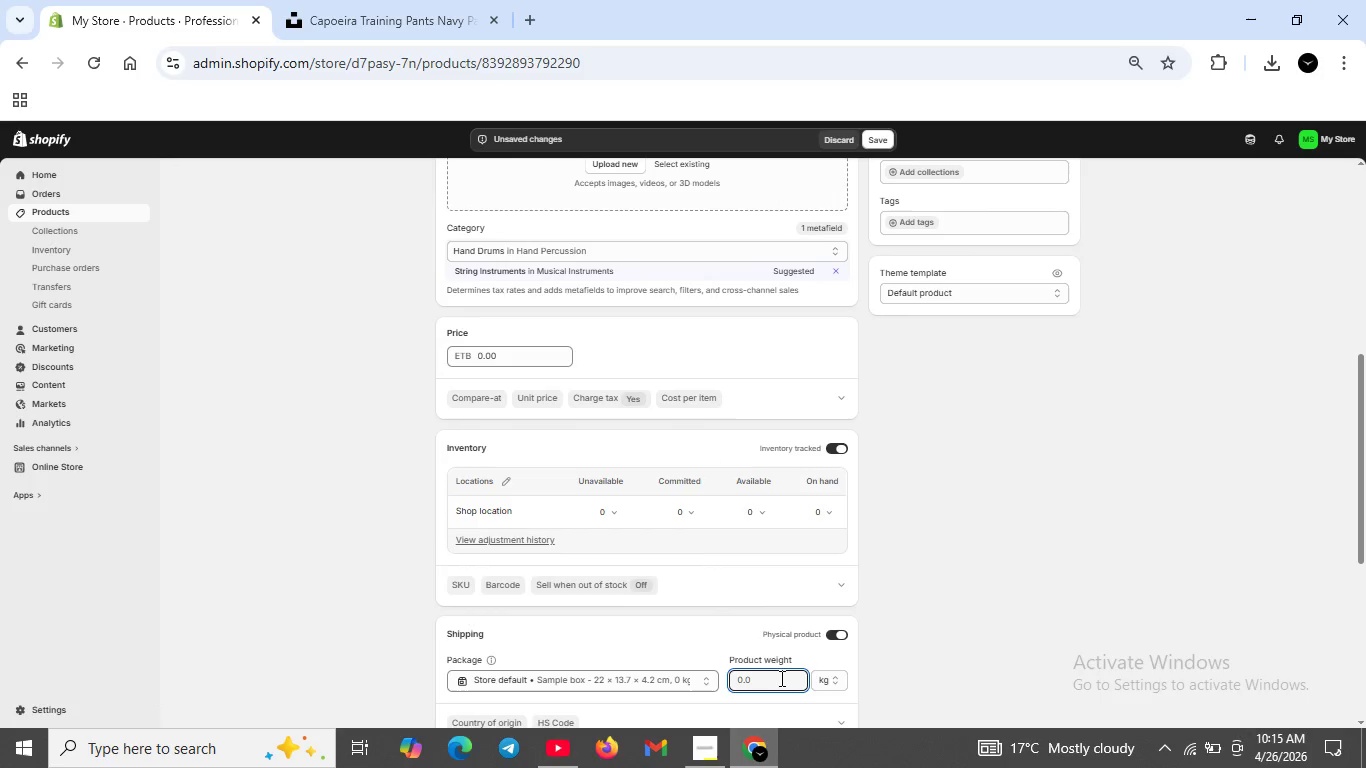 
key(2)
 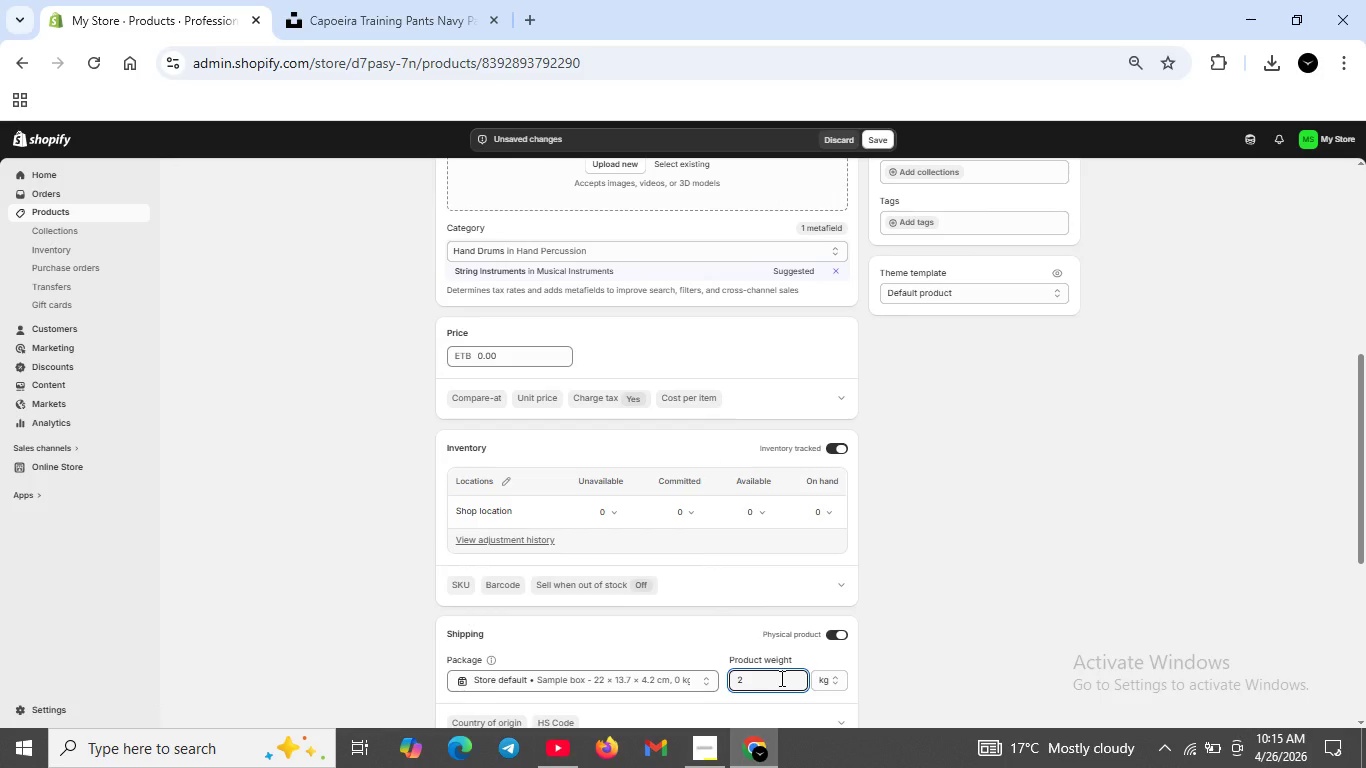 
key(Period)
 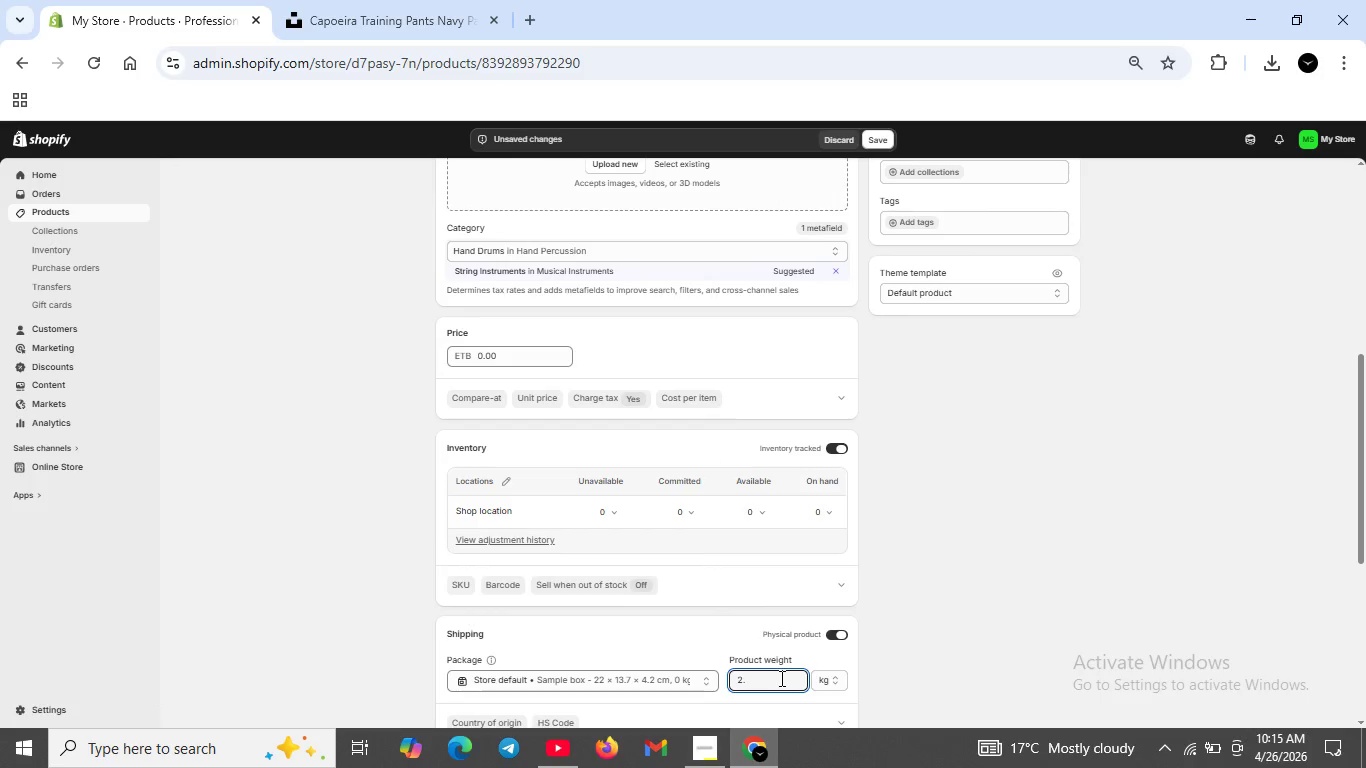 
key(5)
 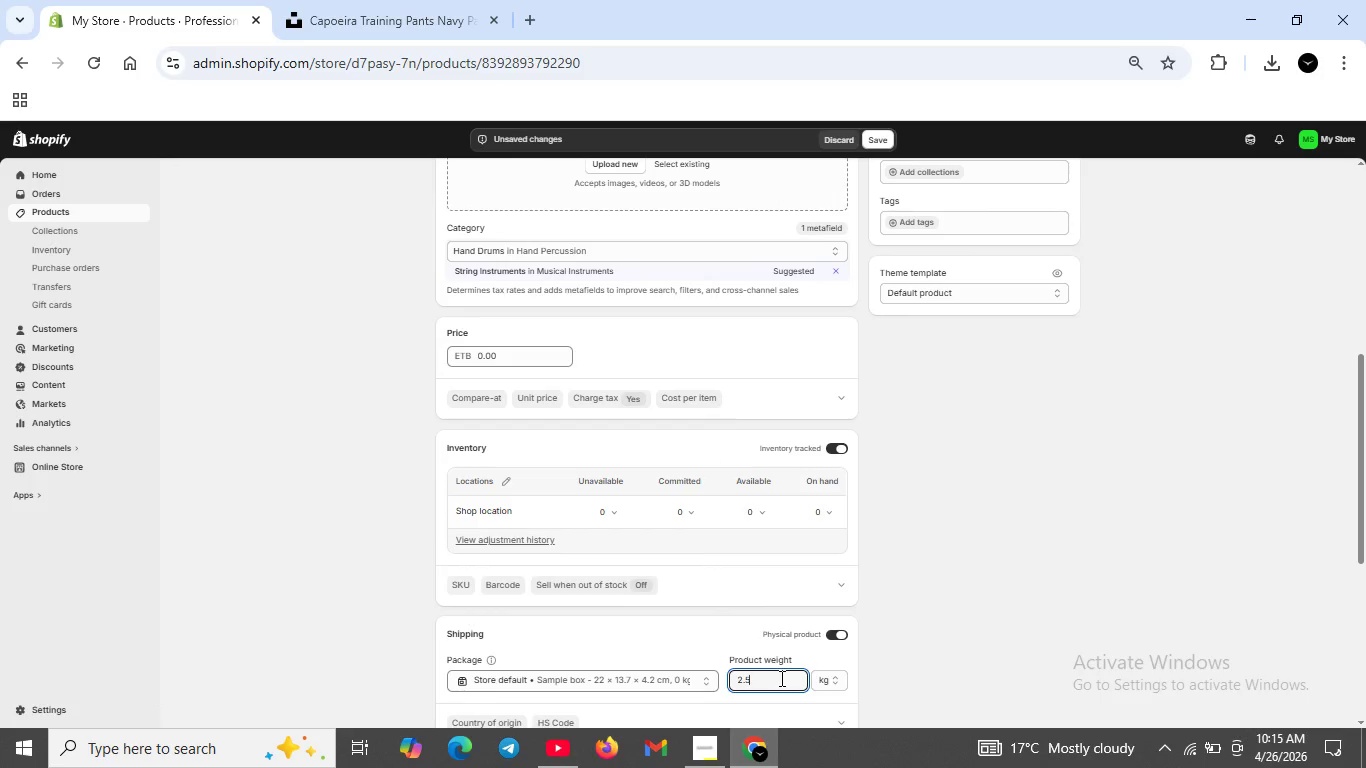 
scroll: coordinate [861, 597], scroll_direction: up, amount: 8.0
 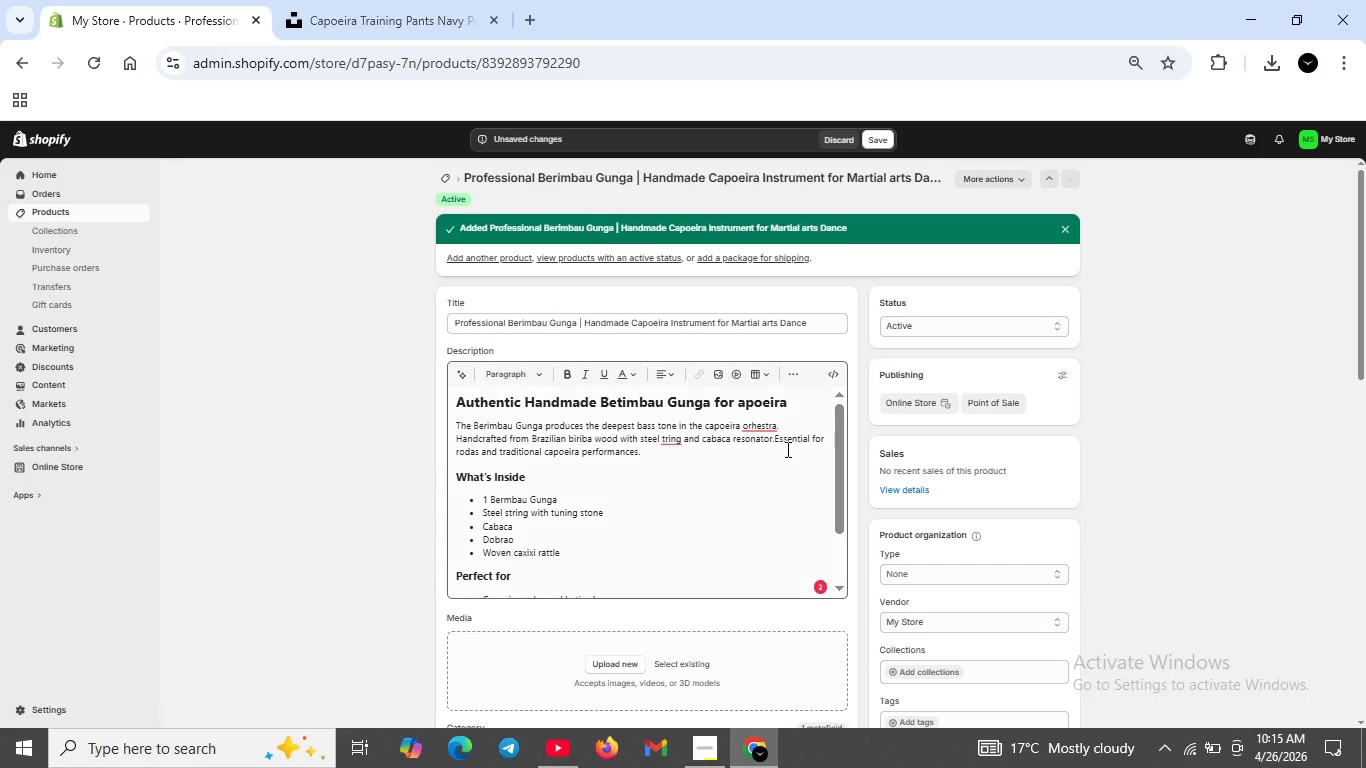 
left_click([767, 425])
 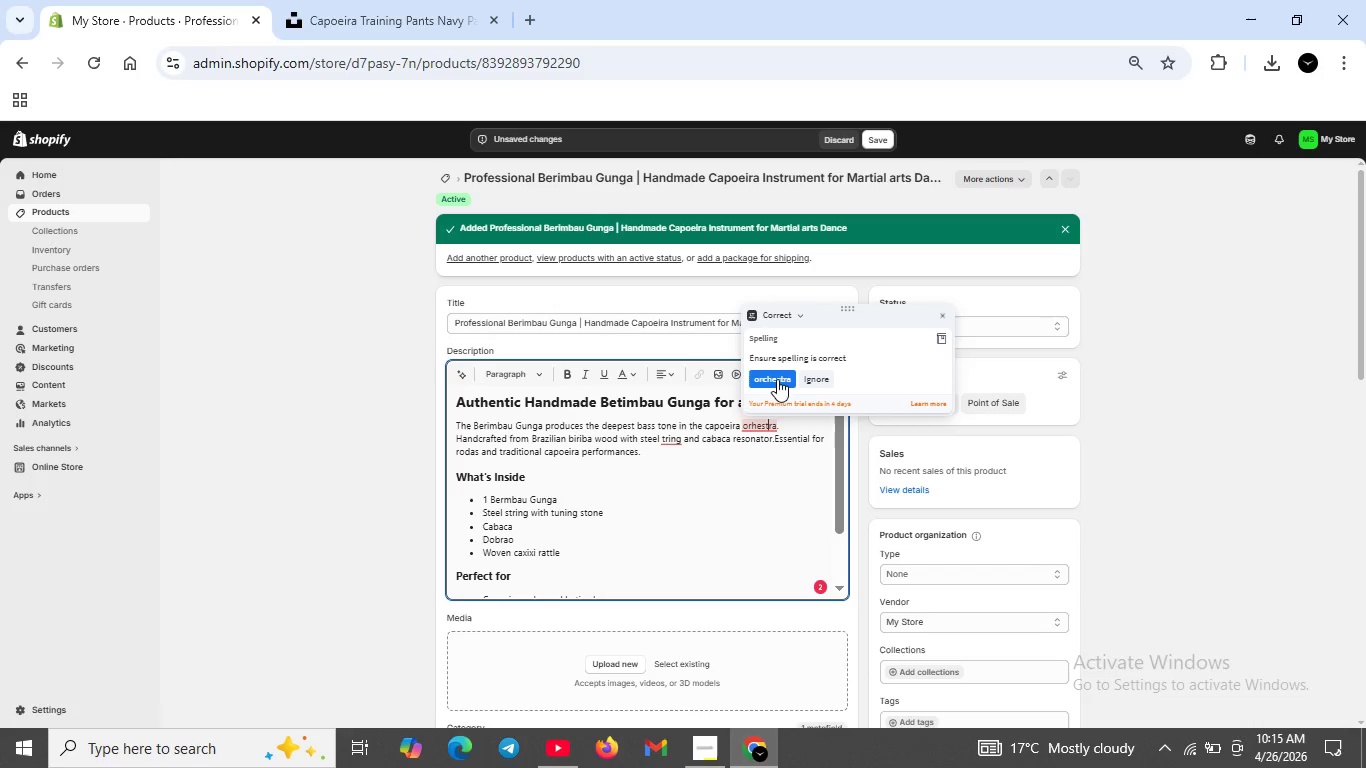 
left_click([777, 379])
 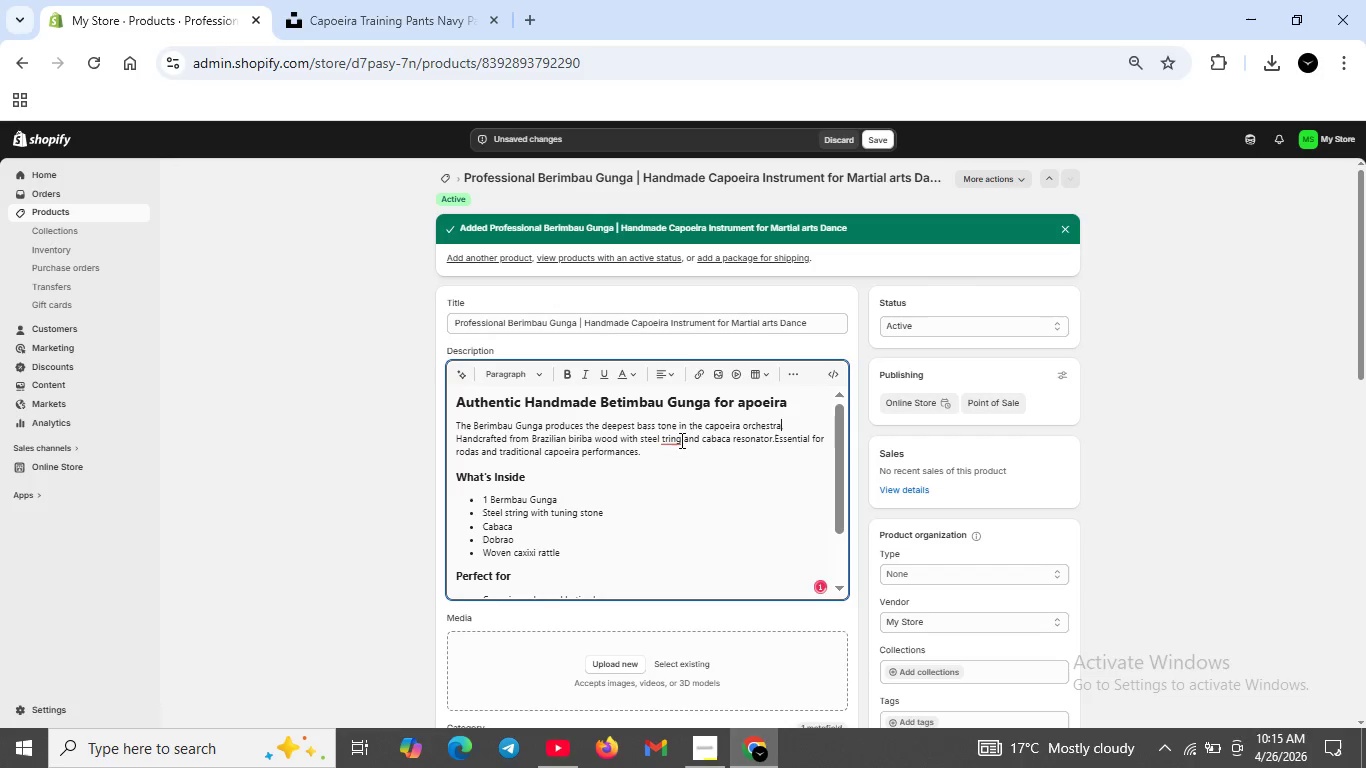 
left_click([671, 436])
 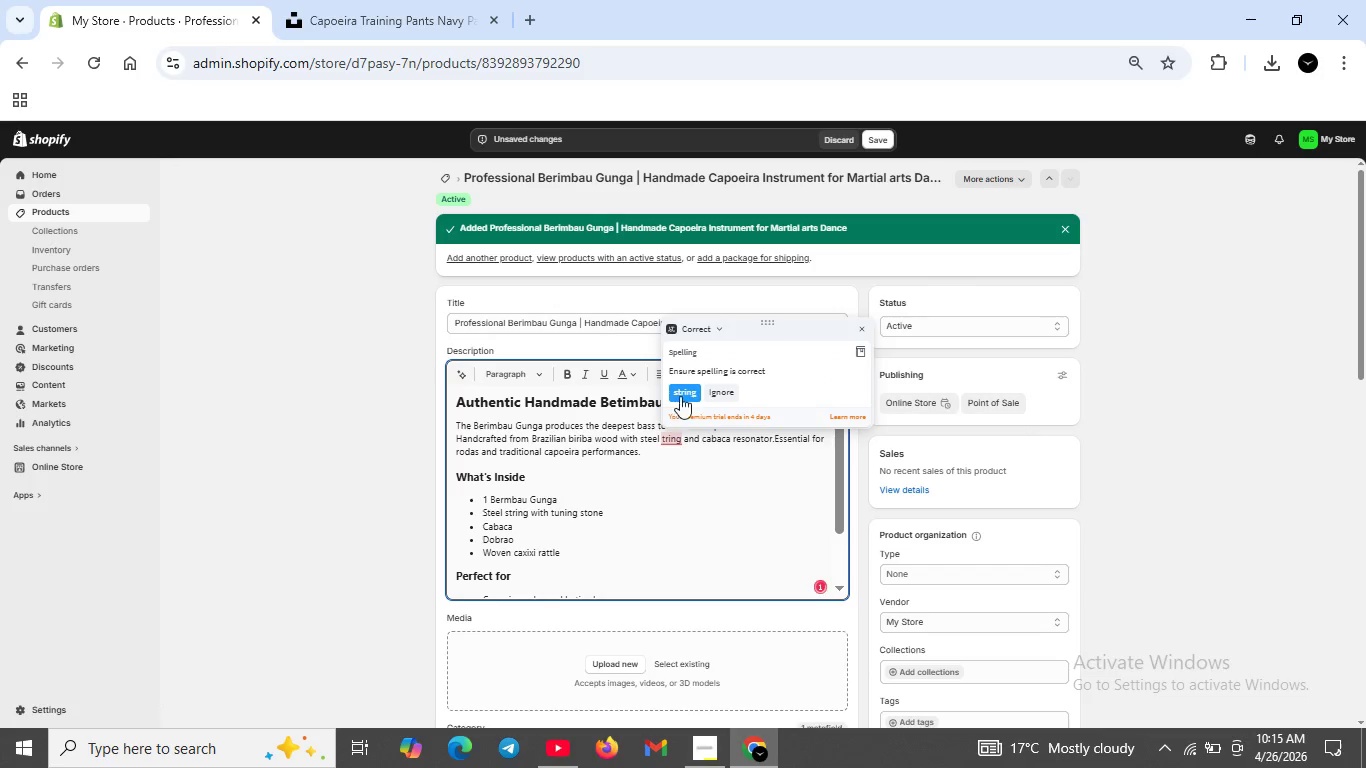 
left_click([680, 392])
 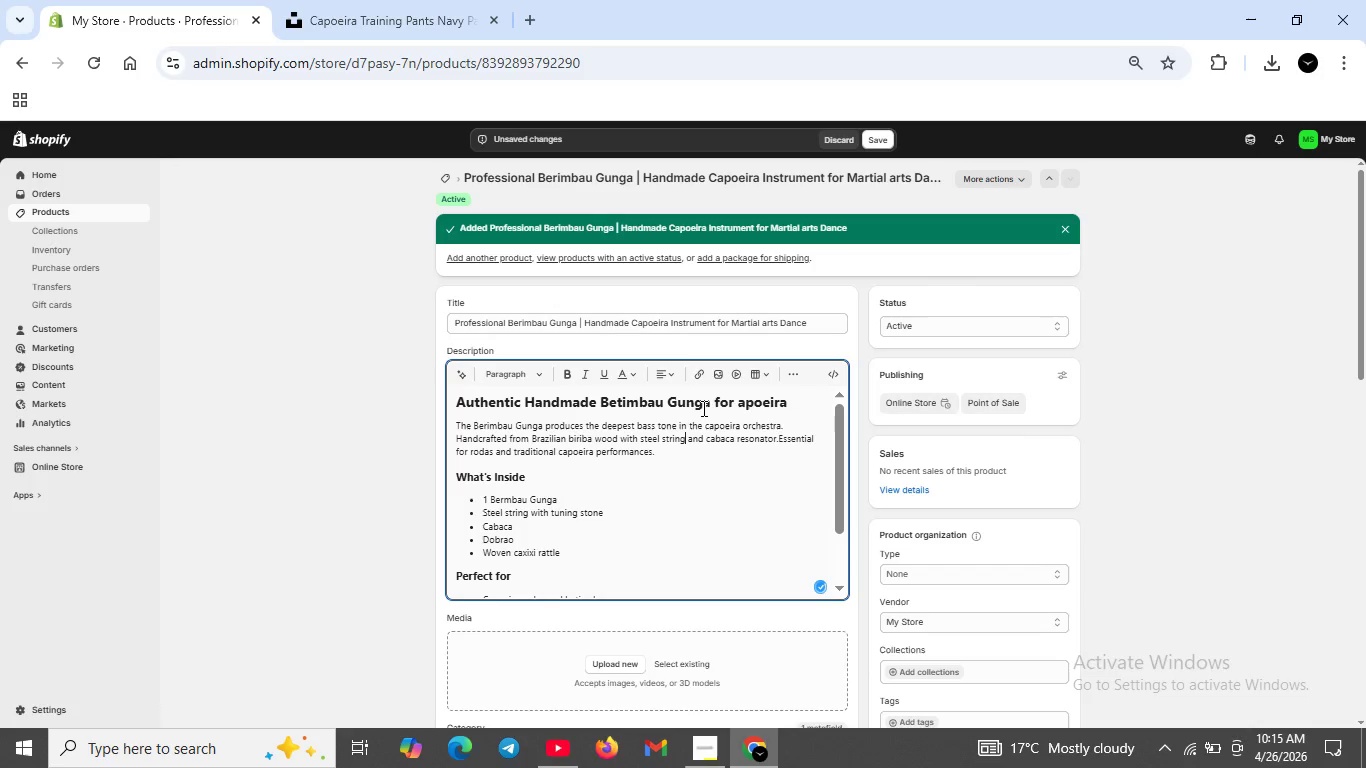 
scroll: coordinate [693, 424], scroll_direction: down, amount: 4.0
 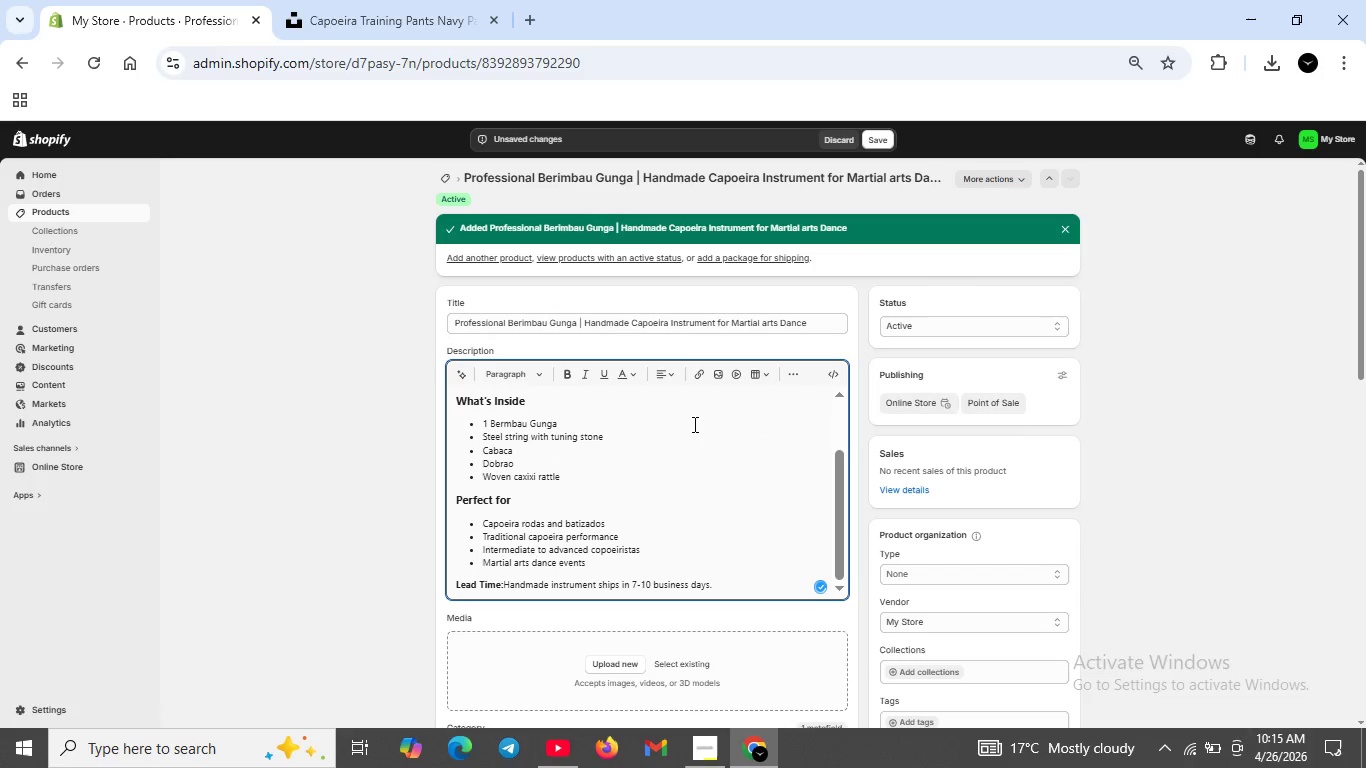 
scroll: coordinate [693, 424], scroll_direction: up, amount: 2.0
 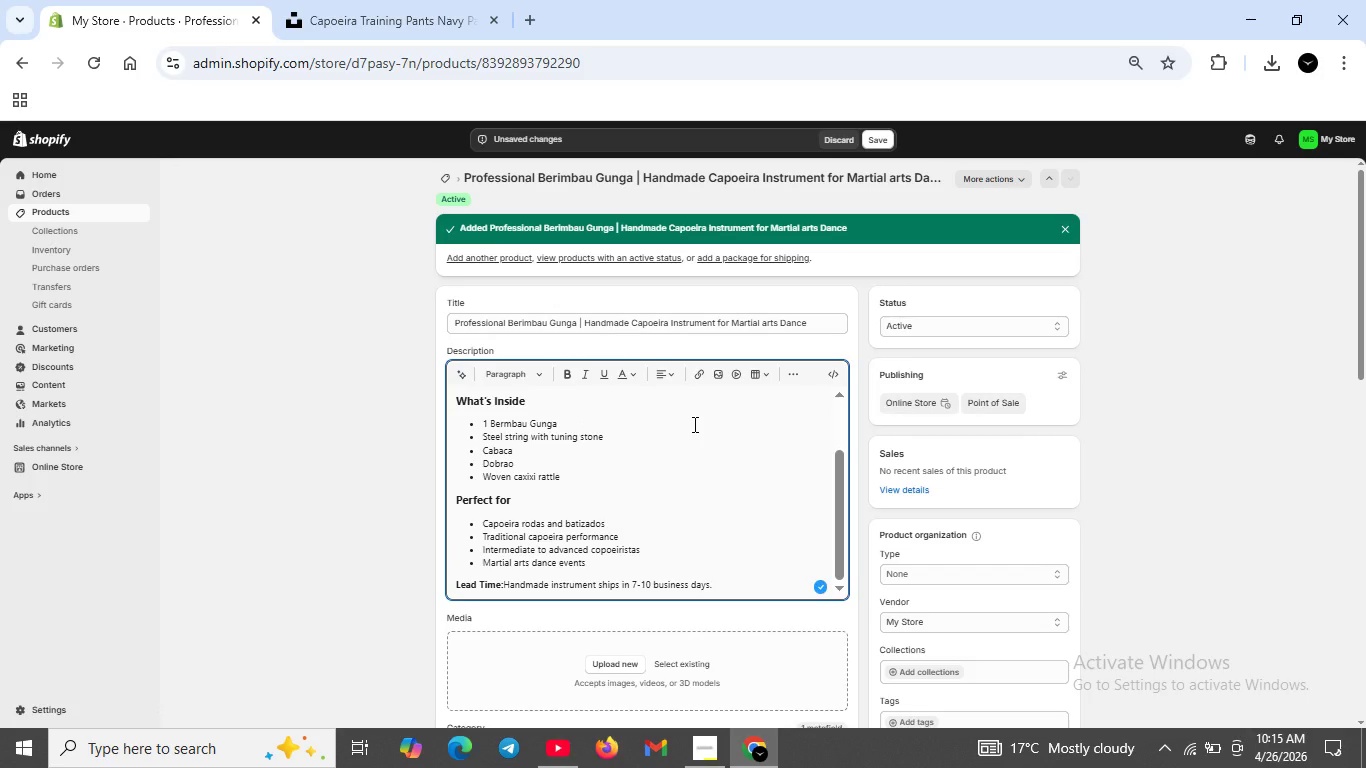 
scroll: coordinate [693, 424], scroll_direction: down, amount: 6.0
 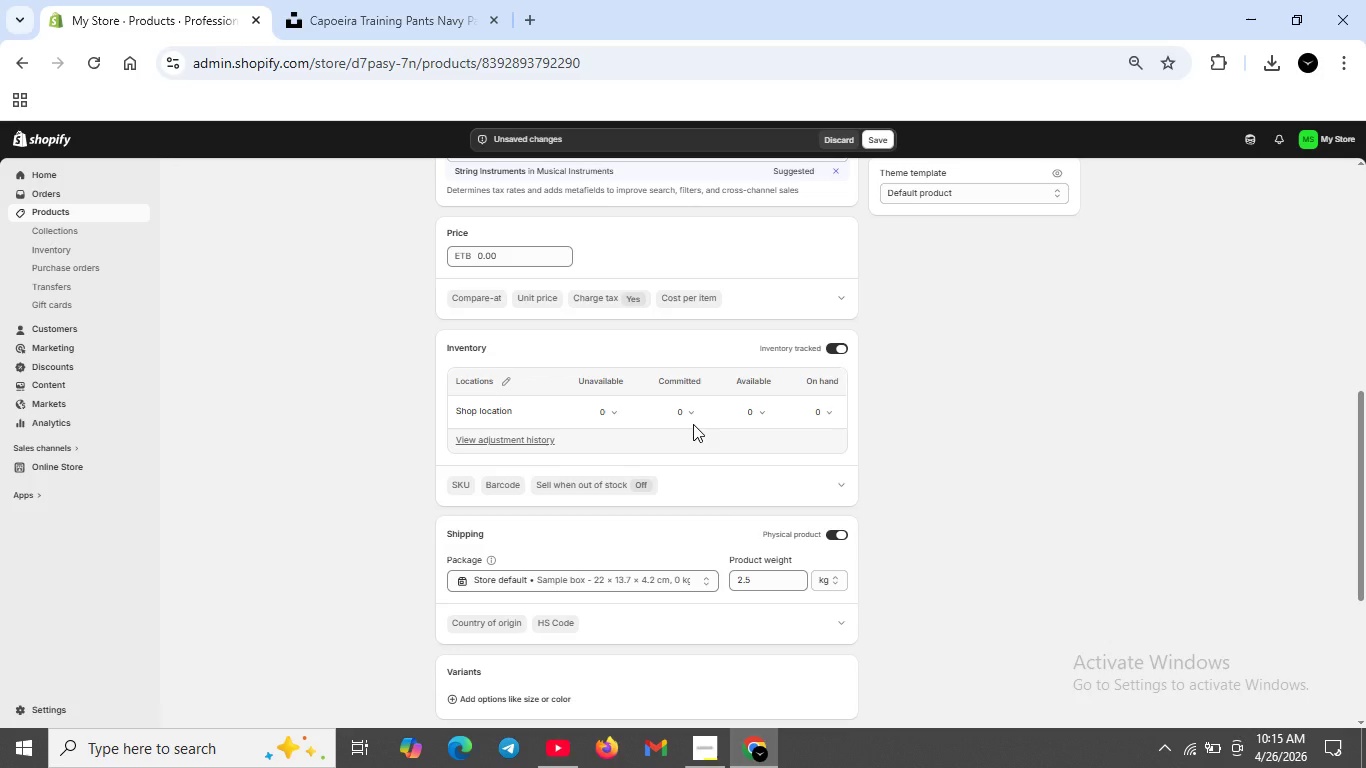 
wait(19.38)
 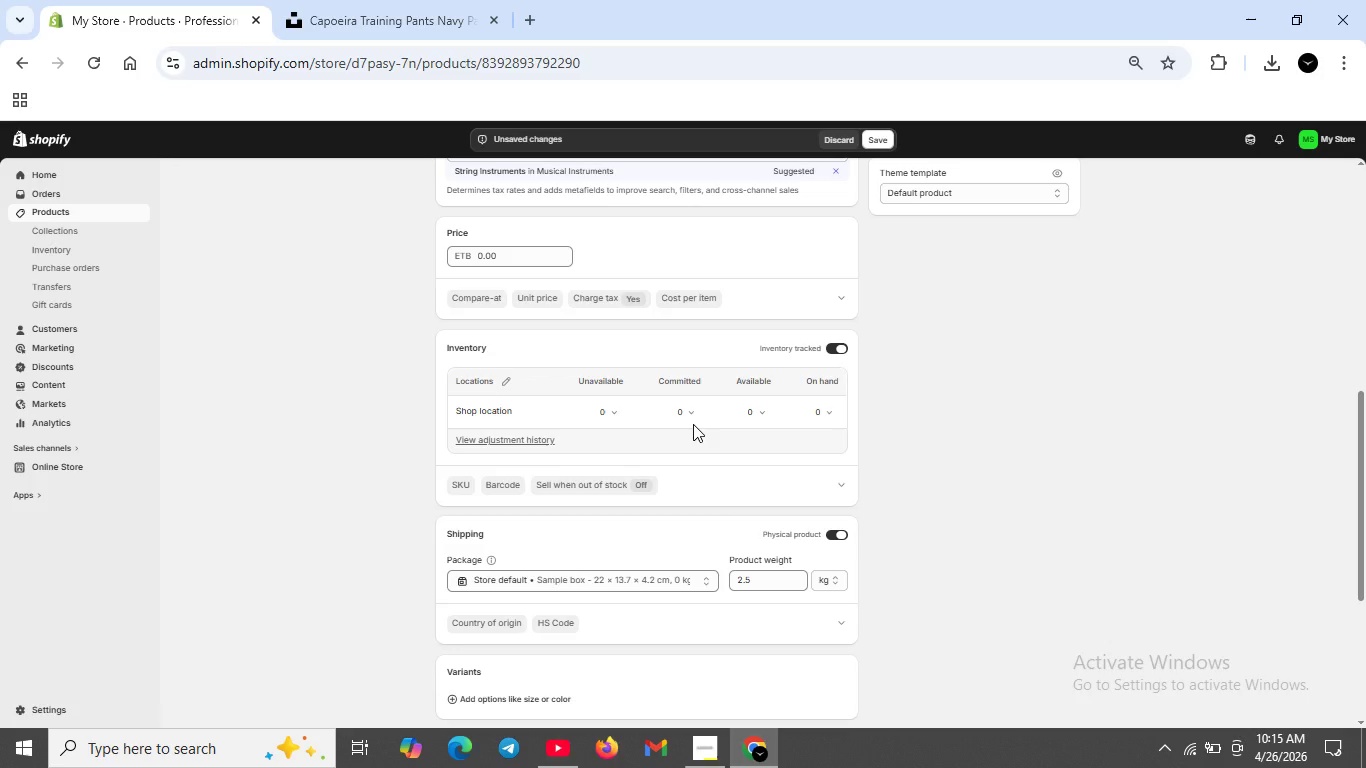 
scroll: coordinate [692, 489], scroll_direction: down, amount: 5.0
 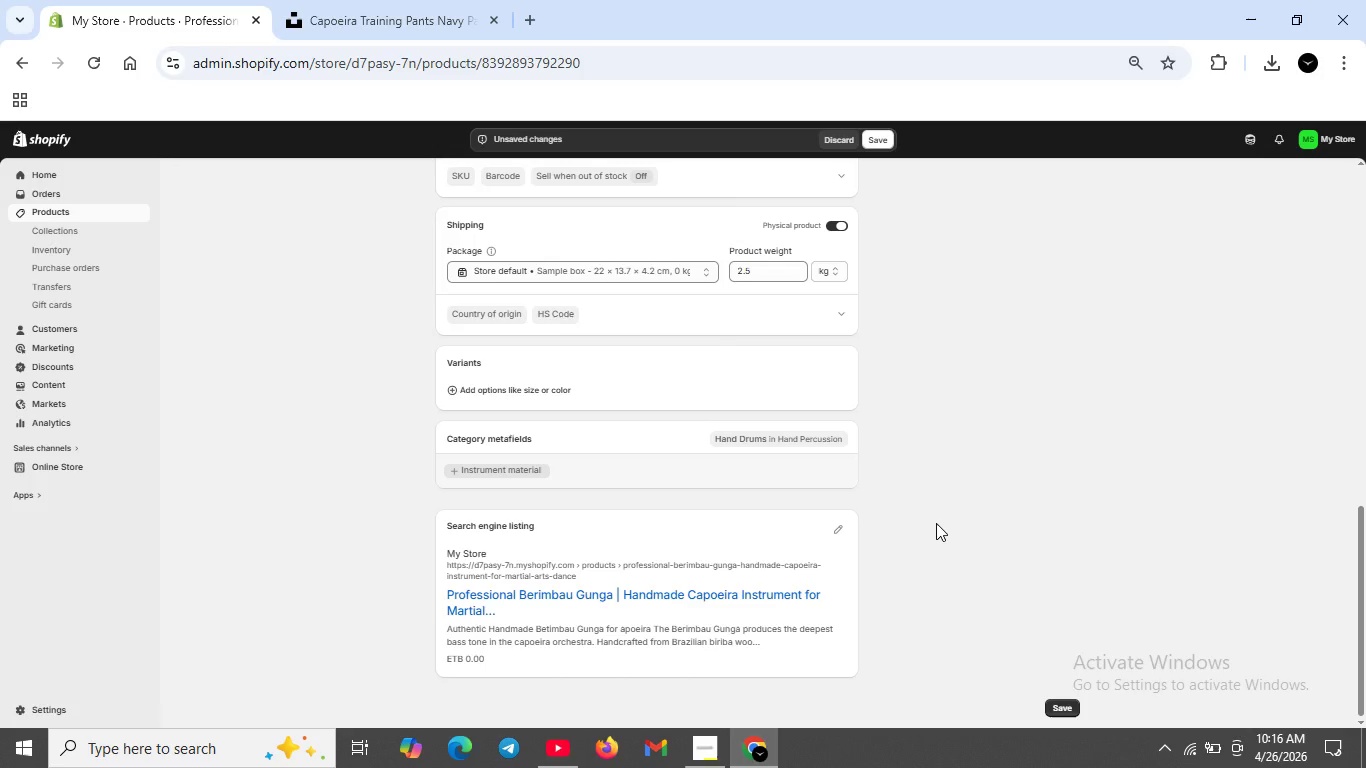 
wait(34.74)
 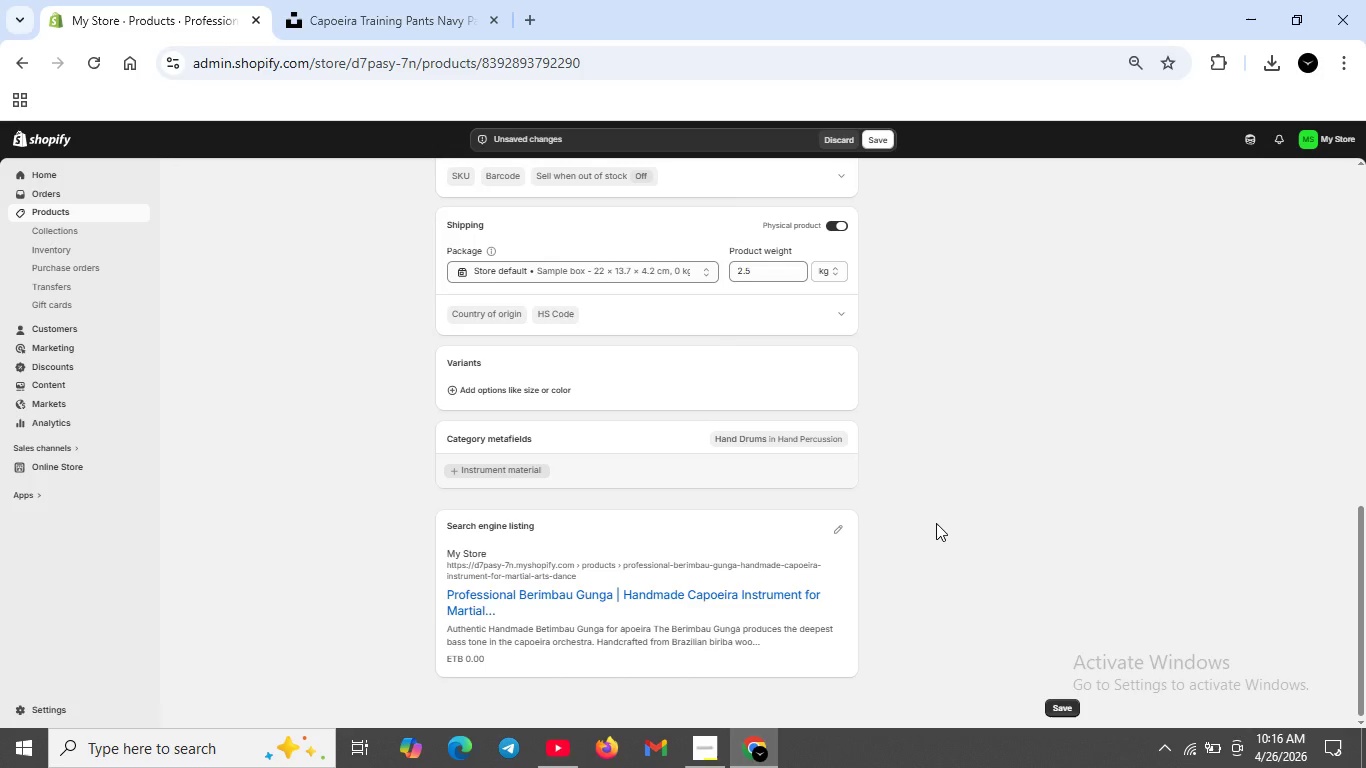 
left_click([682, 749])
 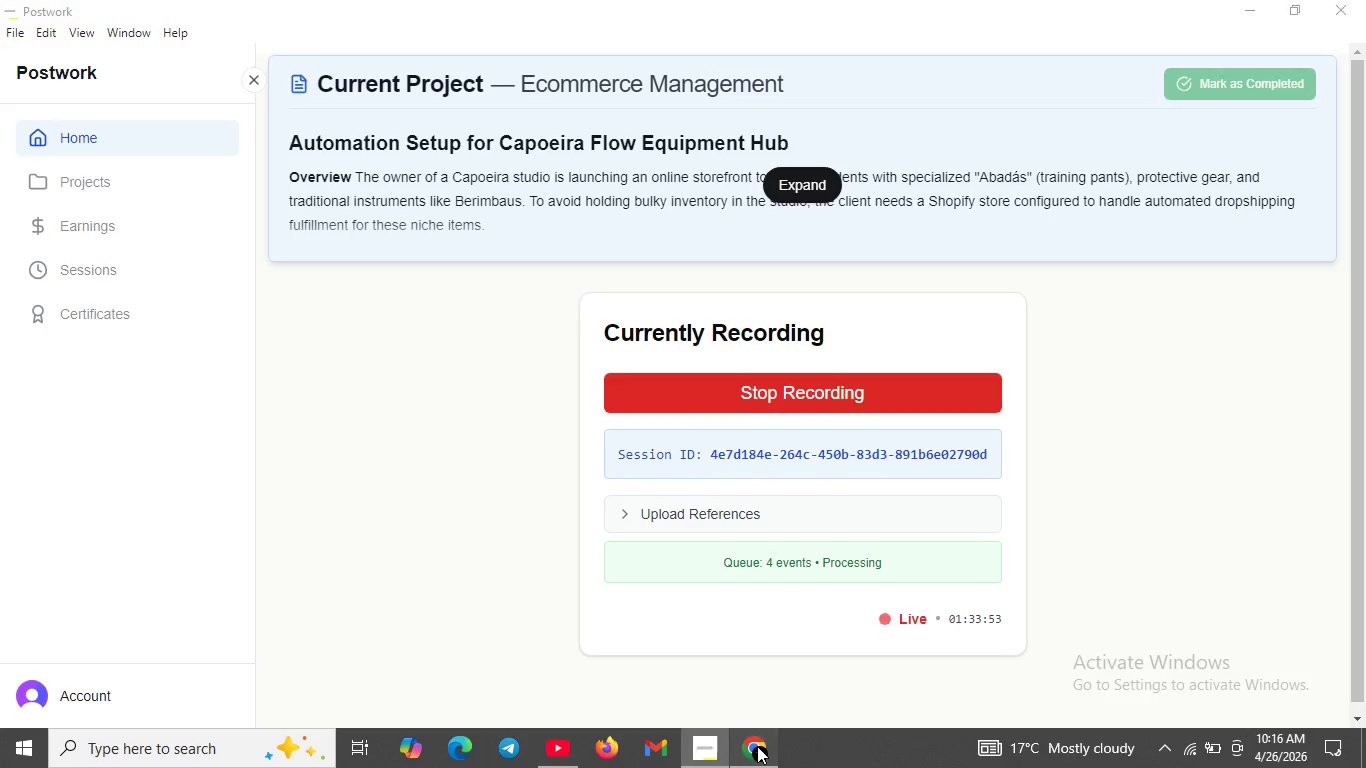 
left_click([757, 746])
 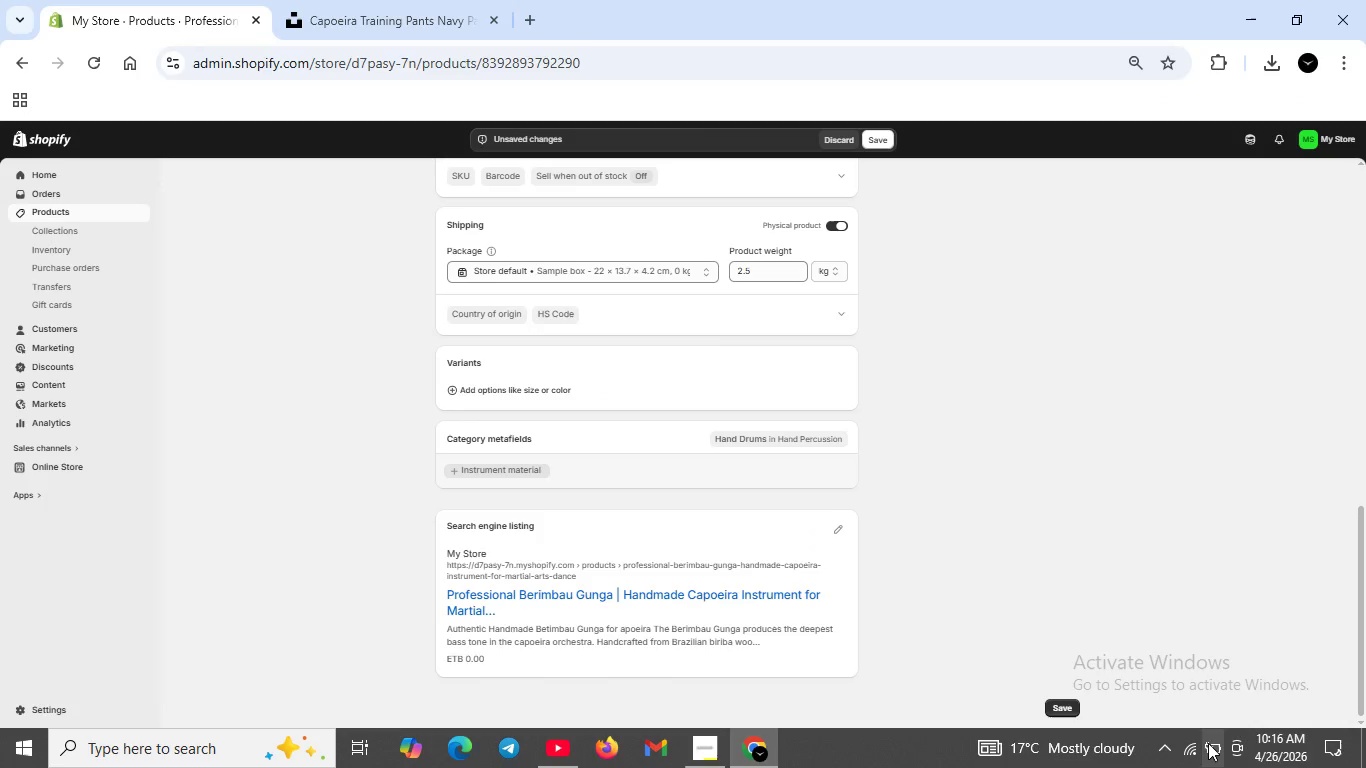 
left_click([1201, 745])
 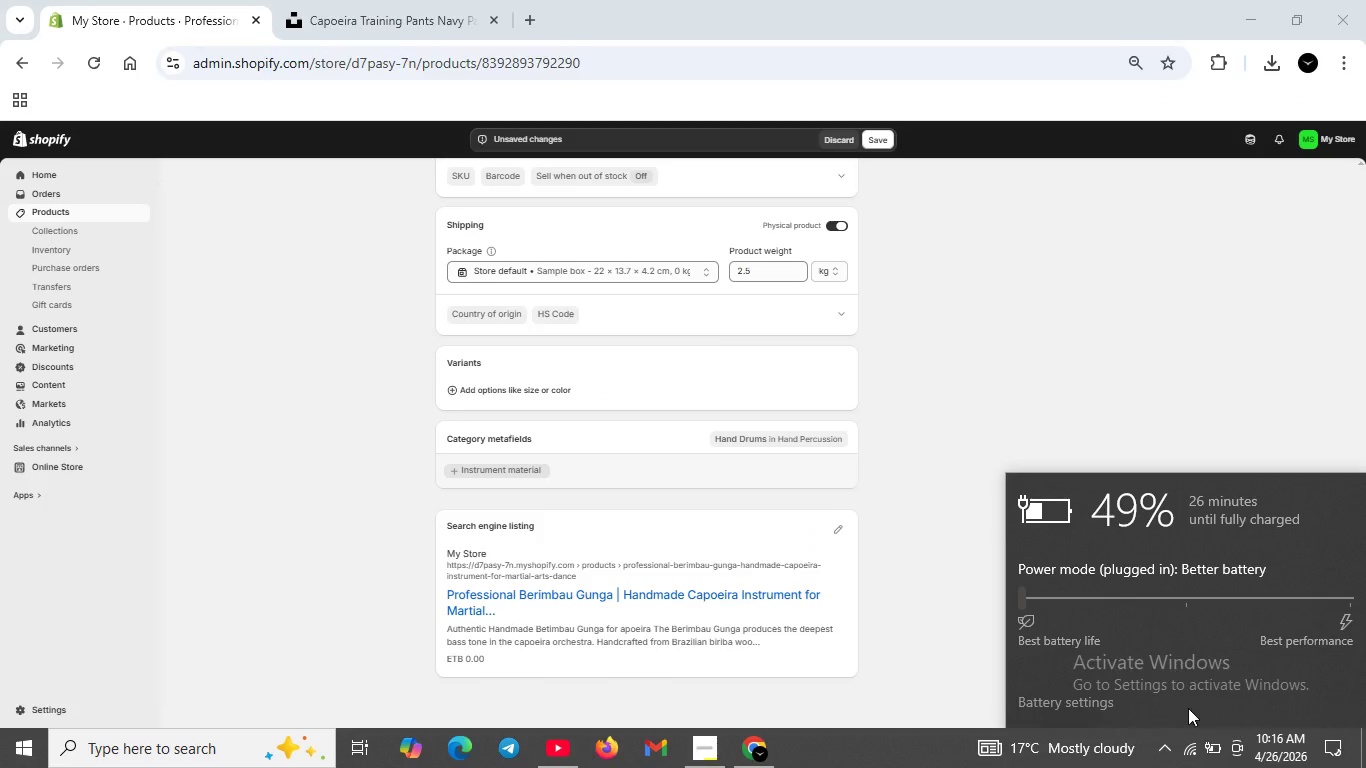 
left_click([1188, 735])
 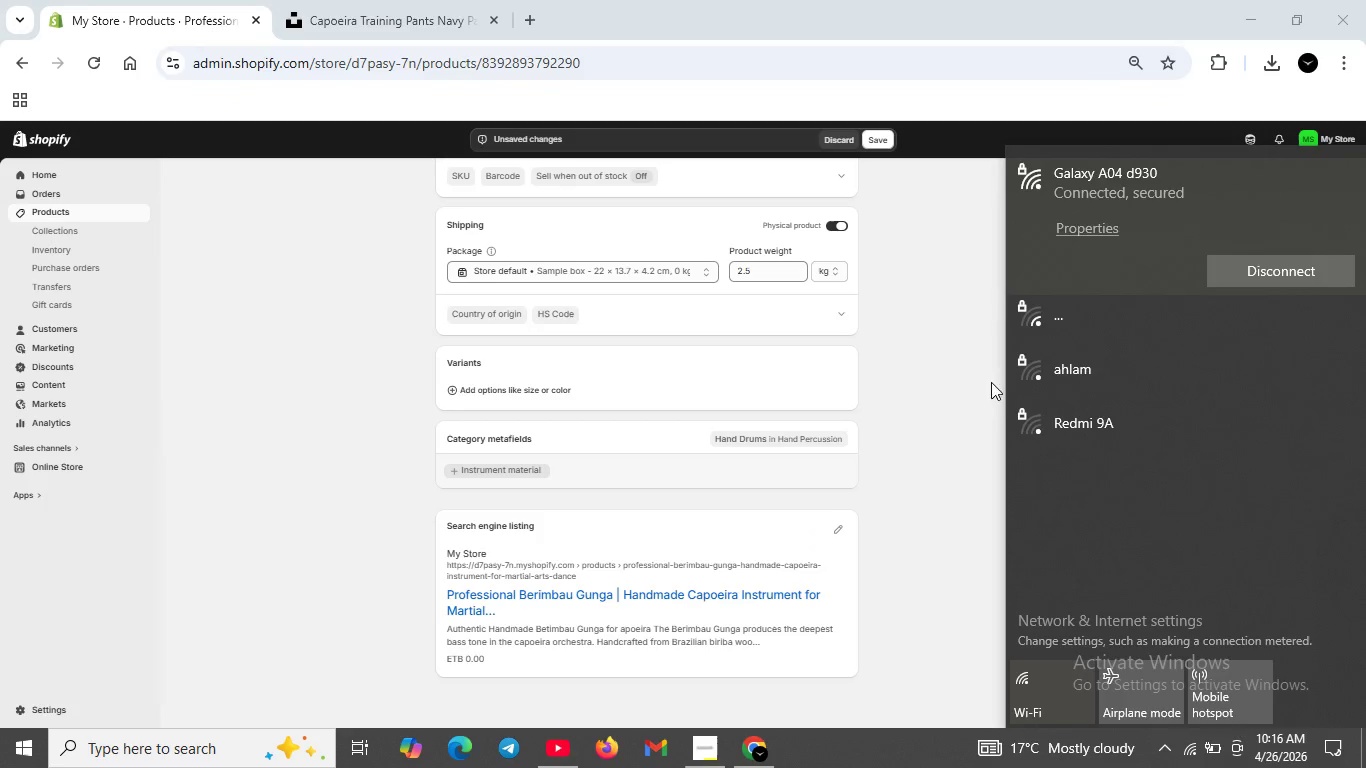 
left_click([984, 385])
 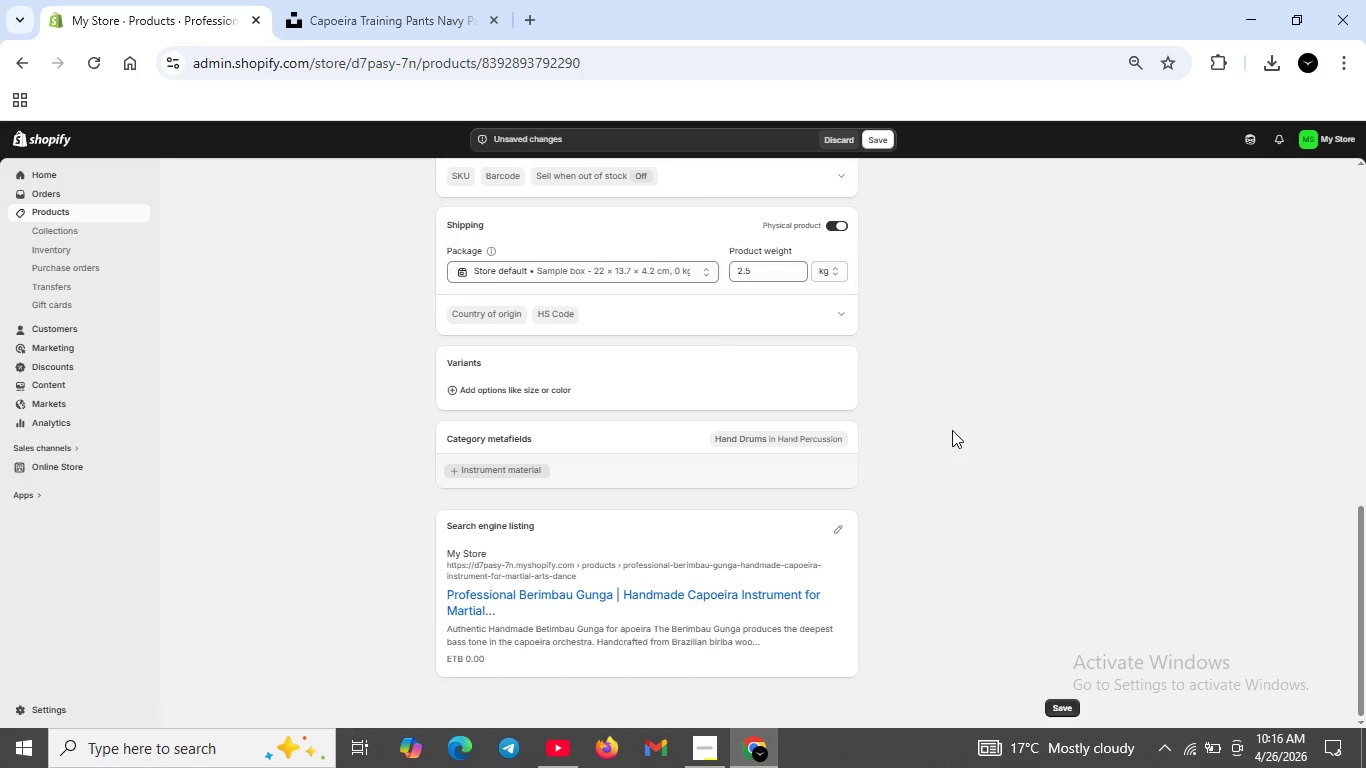 
wait(8.11)
 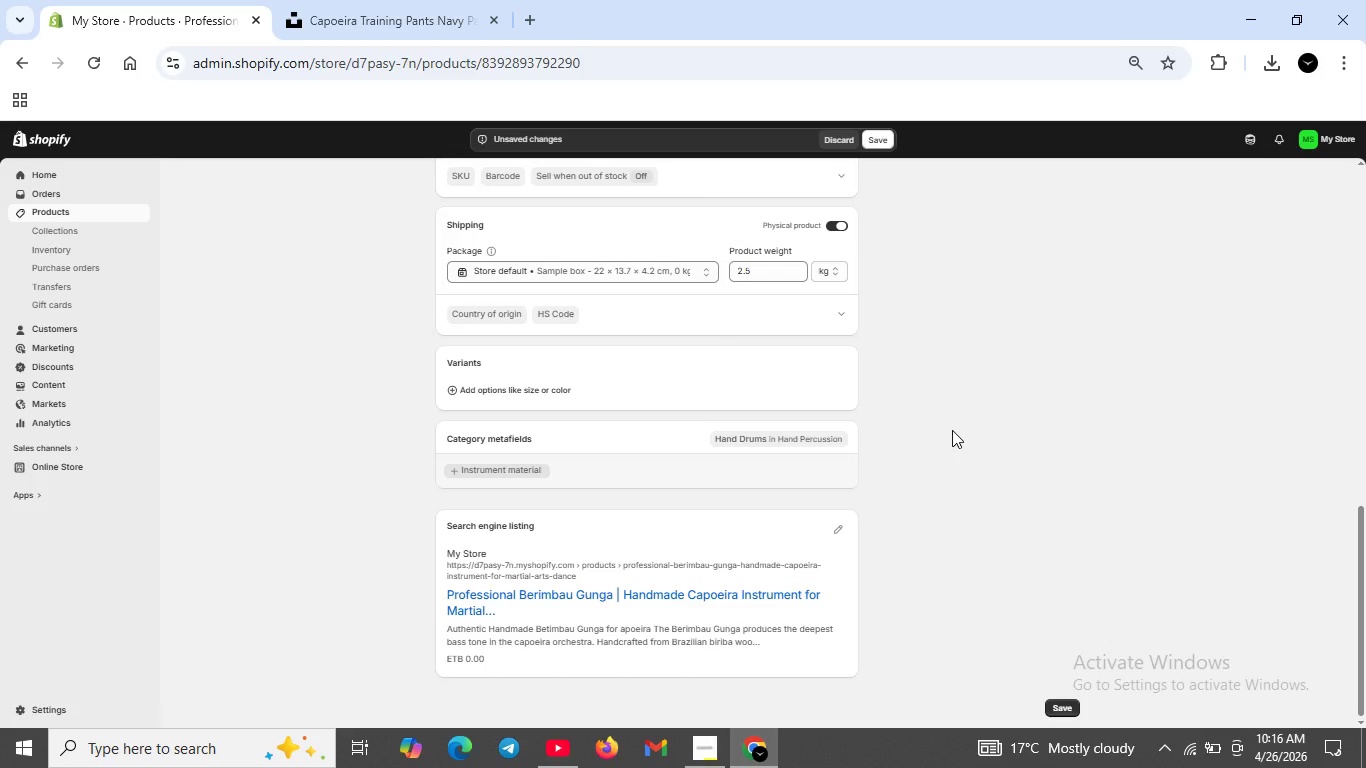 
scroll: coordinate [598, 422], scroll_direction: up, amount: 13.0
 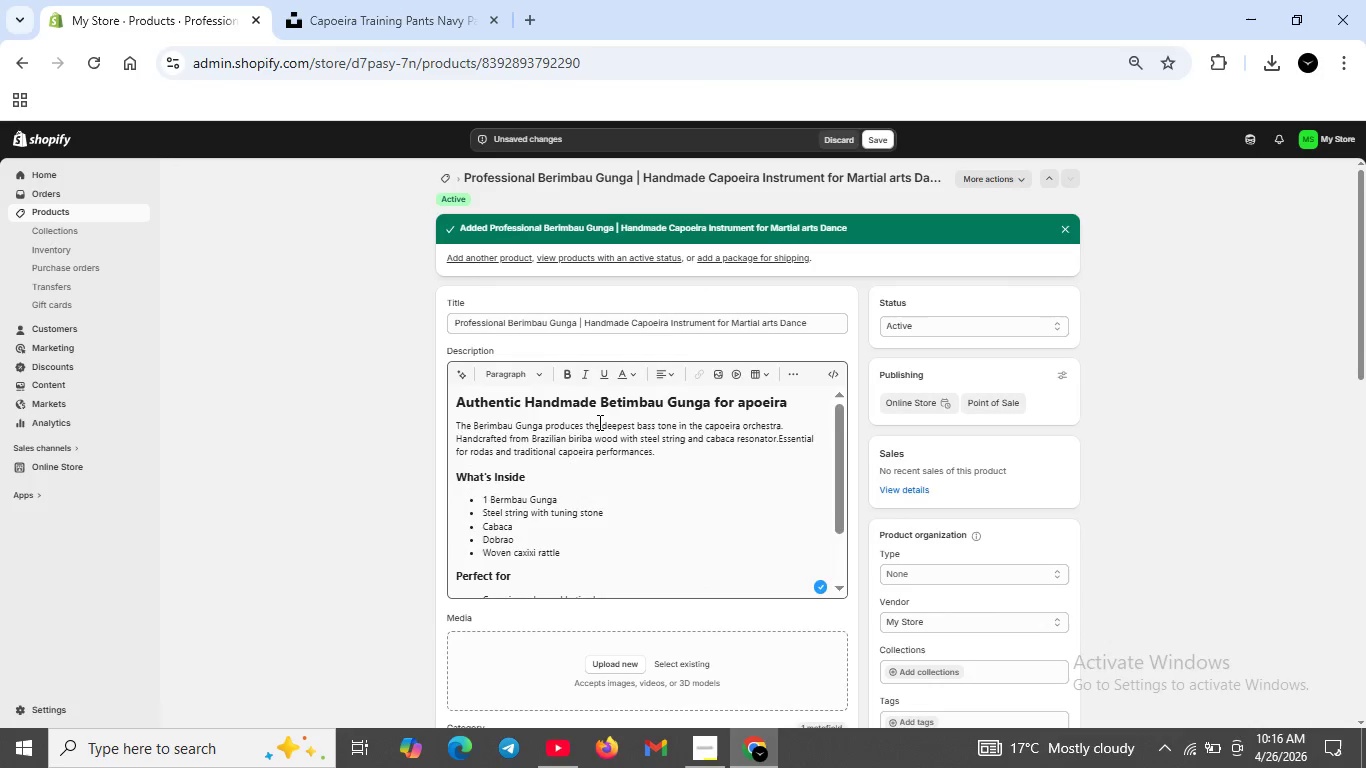 
scroll: coordinate [607, 426], scroll_direction: down, amount: 5.0
 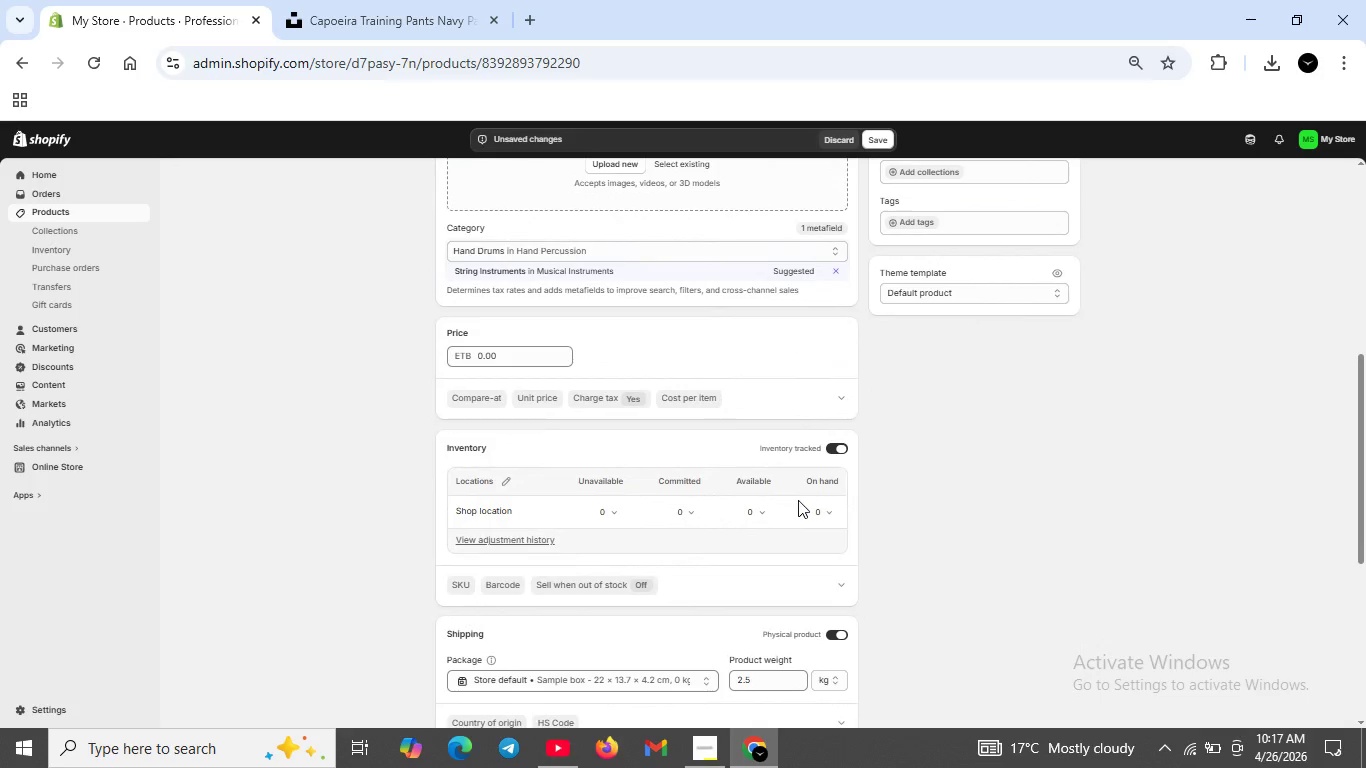 
wait(11.5)
 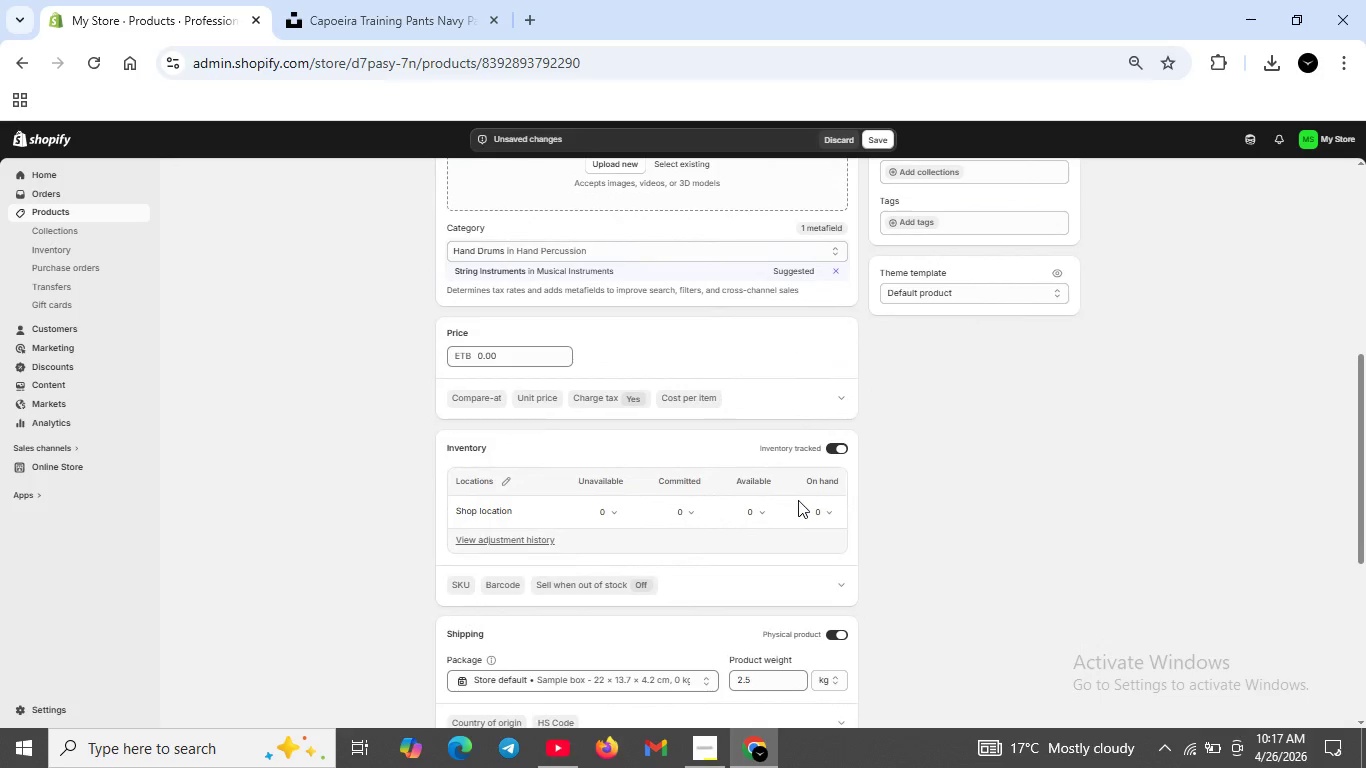 
scroll: coordinate [587, 543], scroll_direction: down, amount: 3.0
 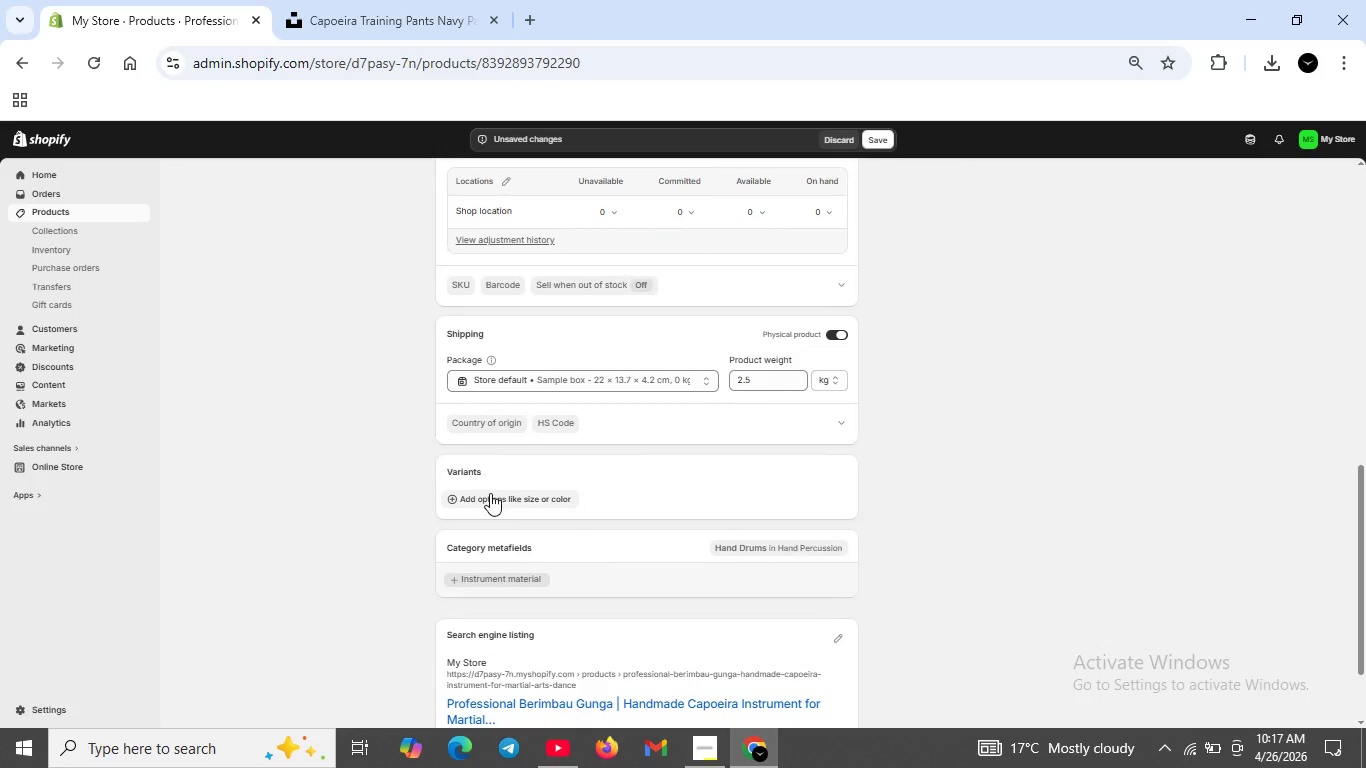 
left_click([490, 493])
 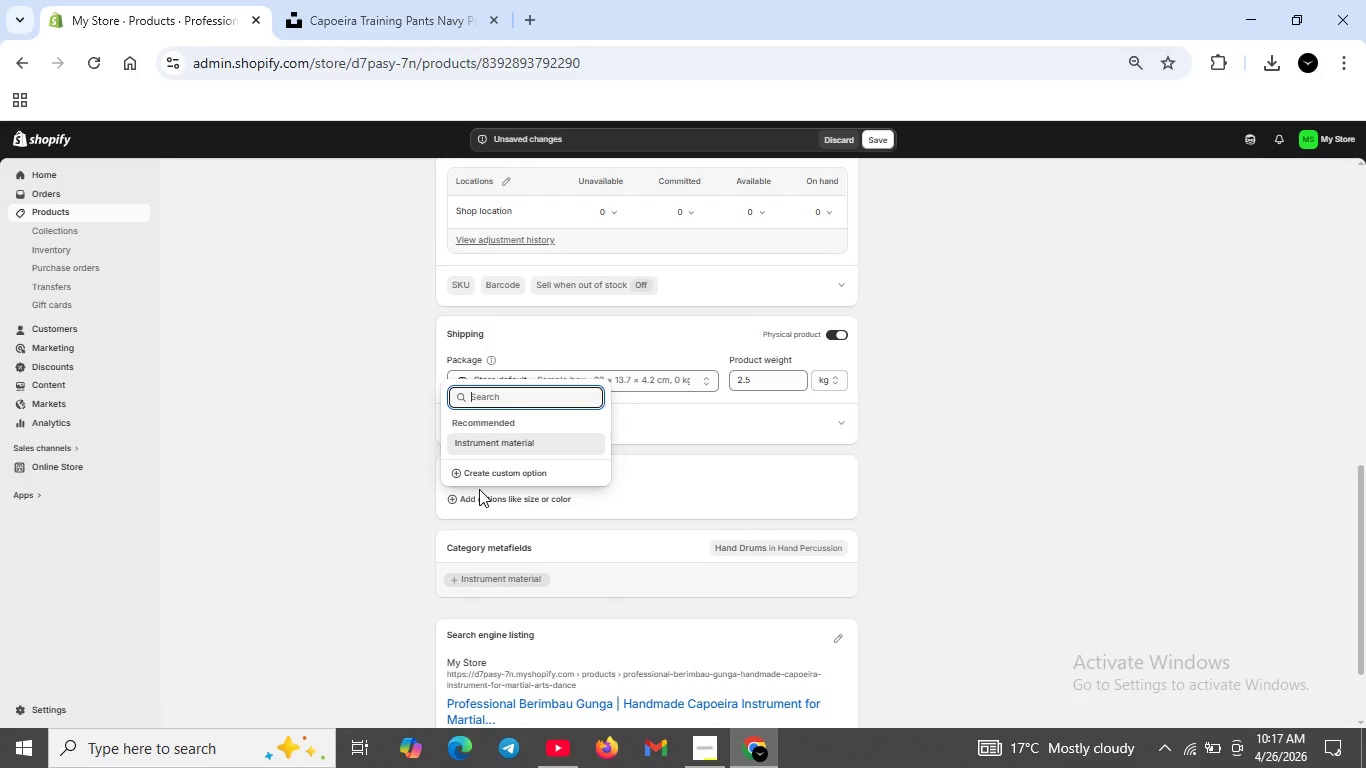 
wait(9.55)
 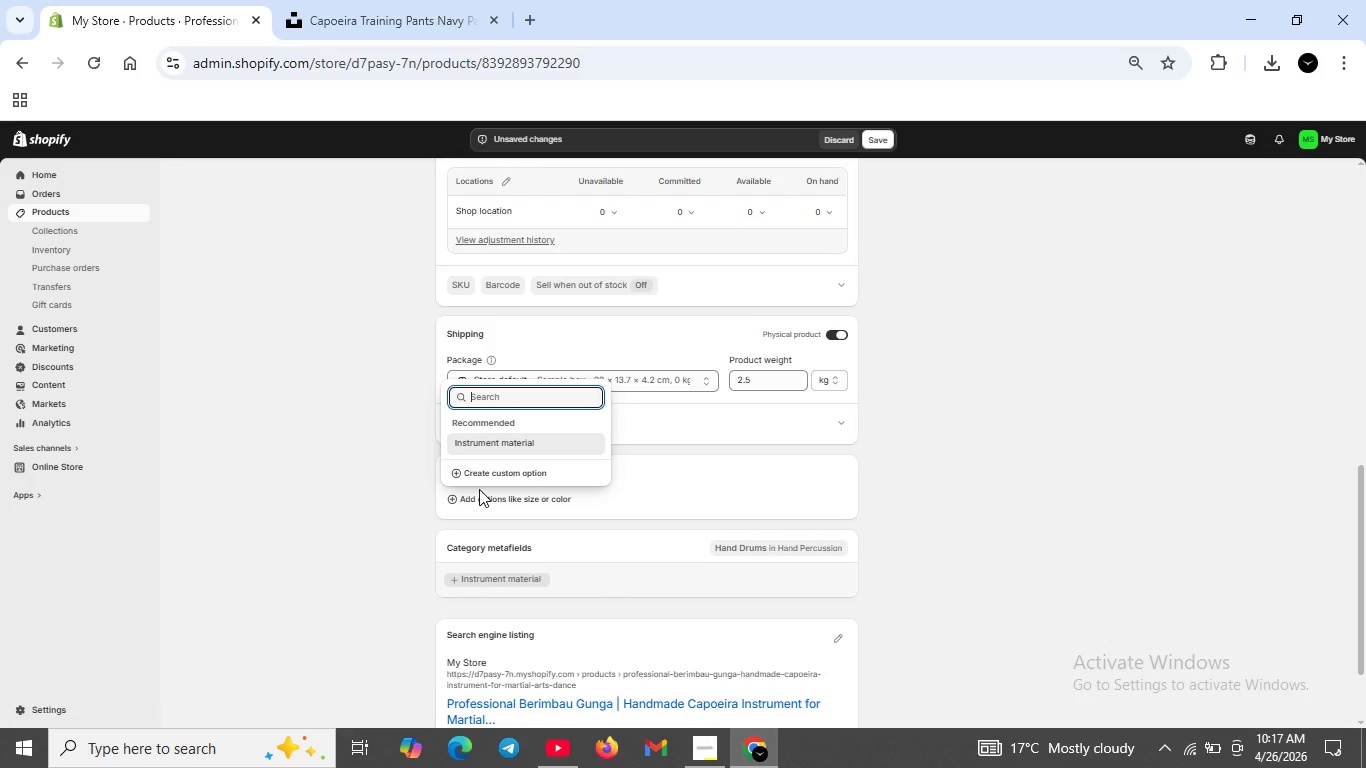 
type(Pitch )
 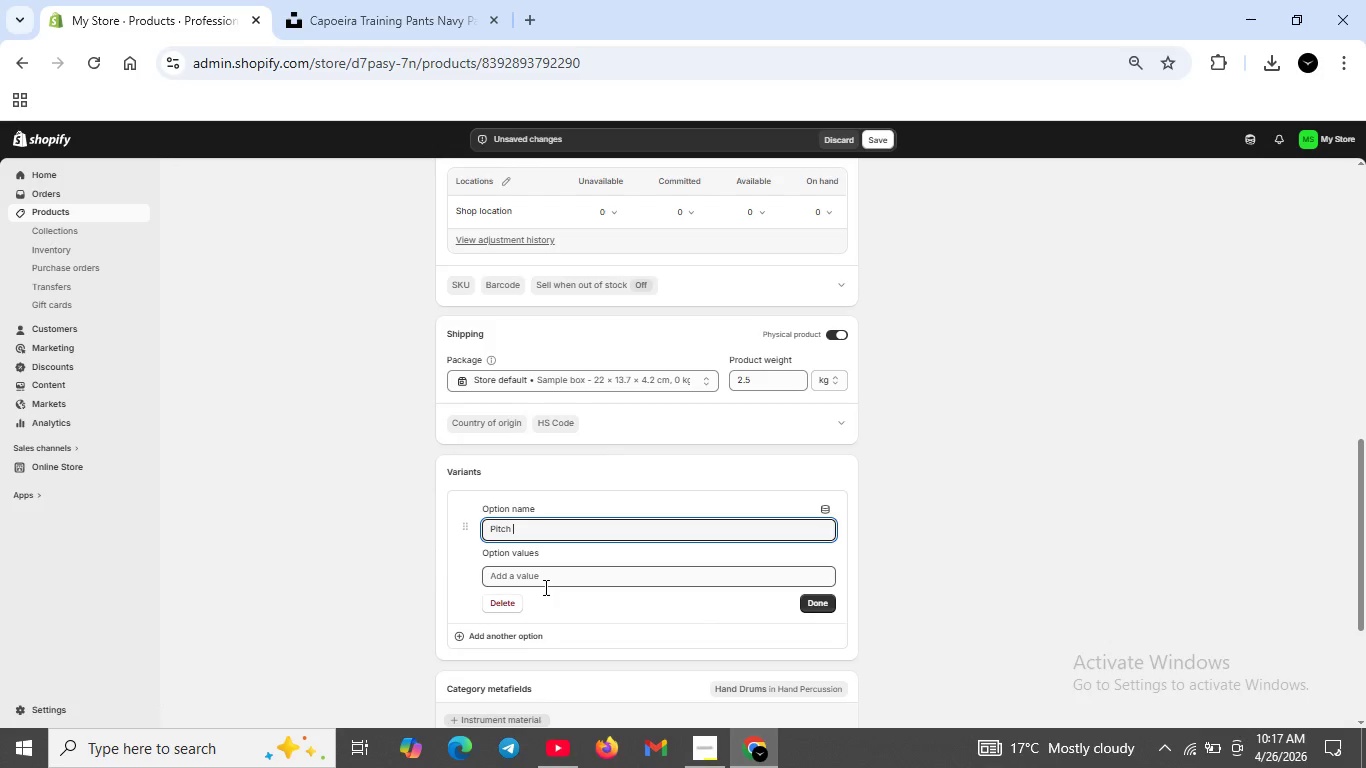 
left_click([544, 583])
 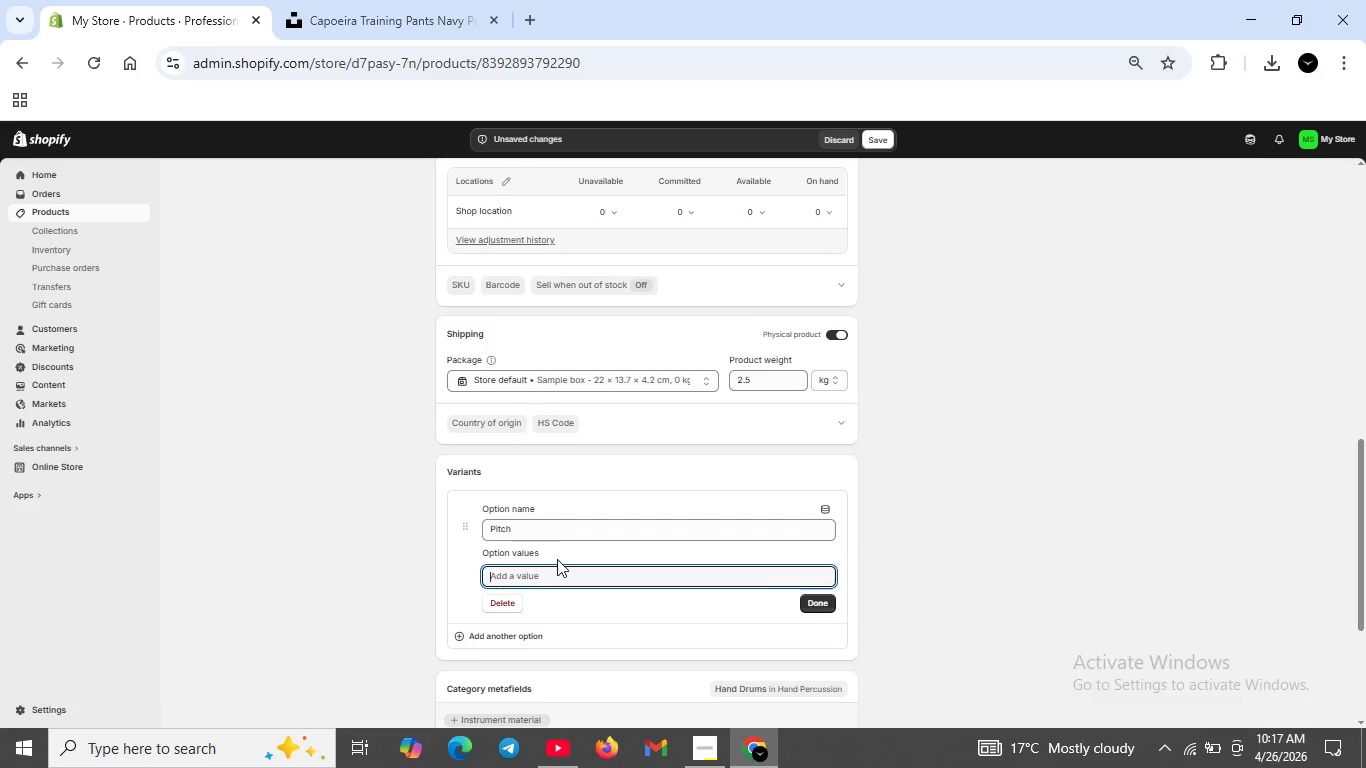 
scroll: coordinate [557, 559], scroll_direction: down, amount: 1.0
 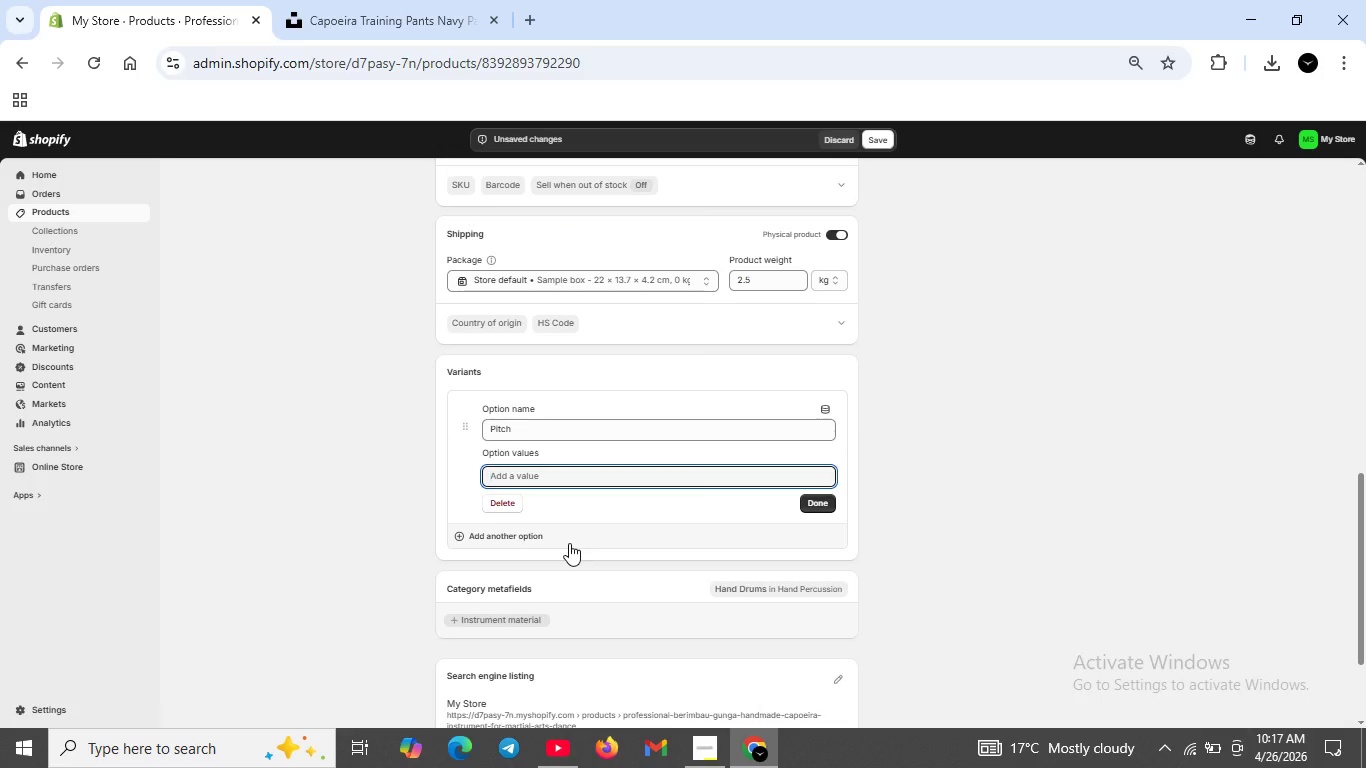 
type(Low(Gunga))
 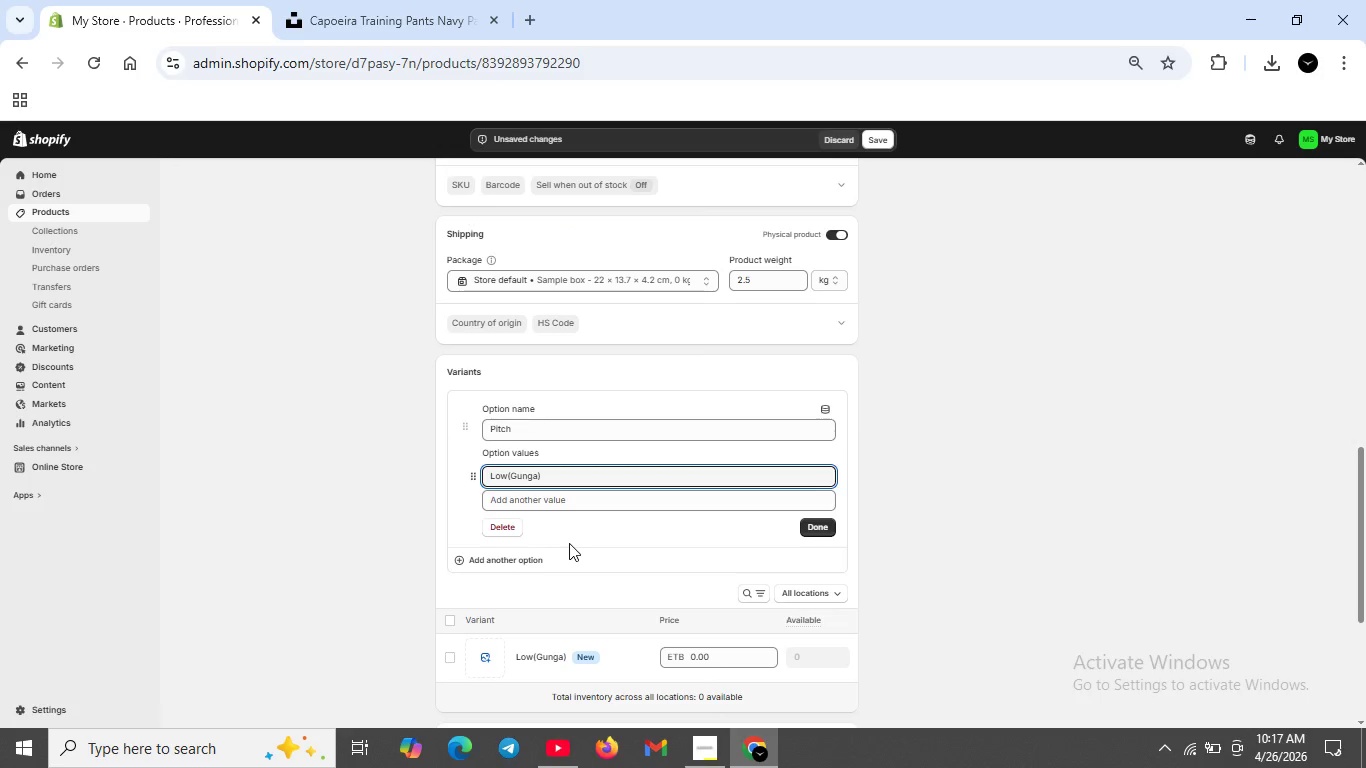 
left_click([528, 507])
 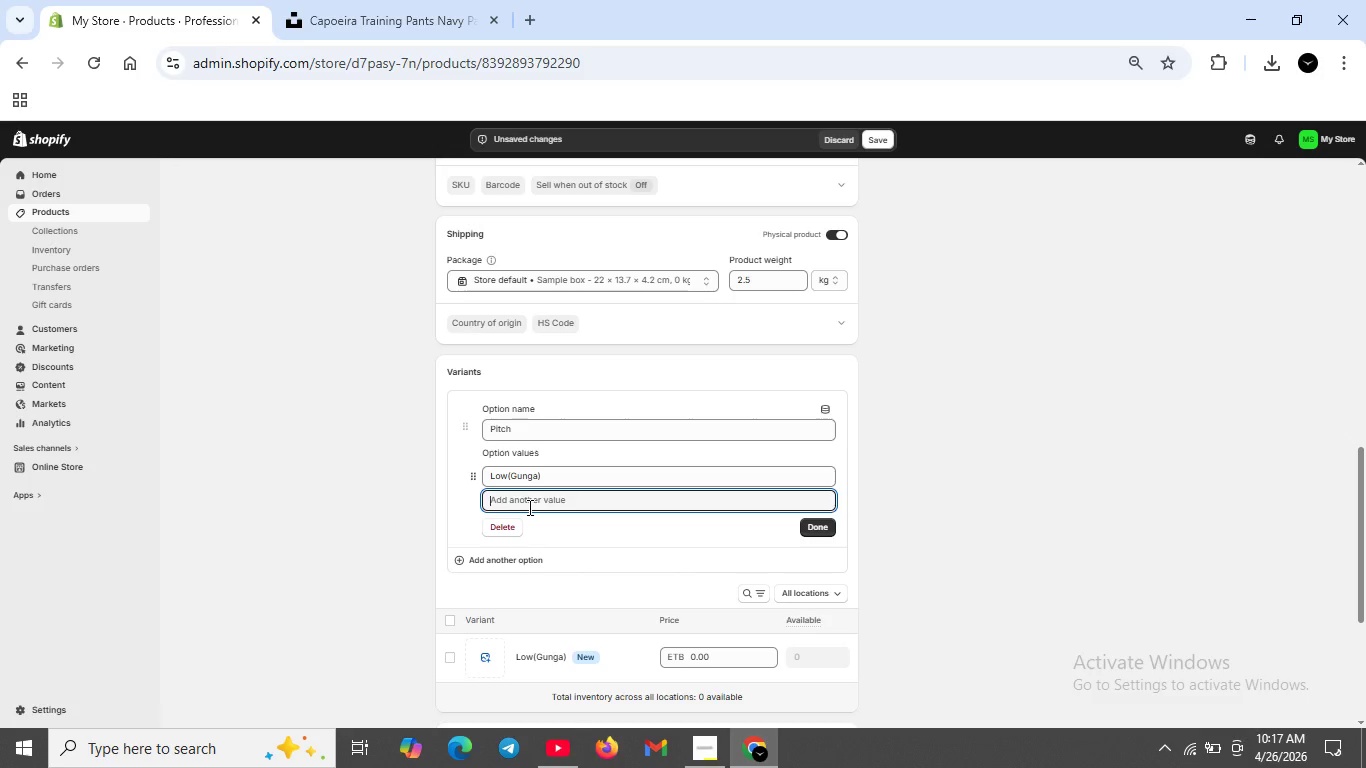 
type(Medium(Medio))
 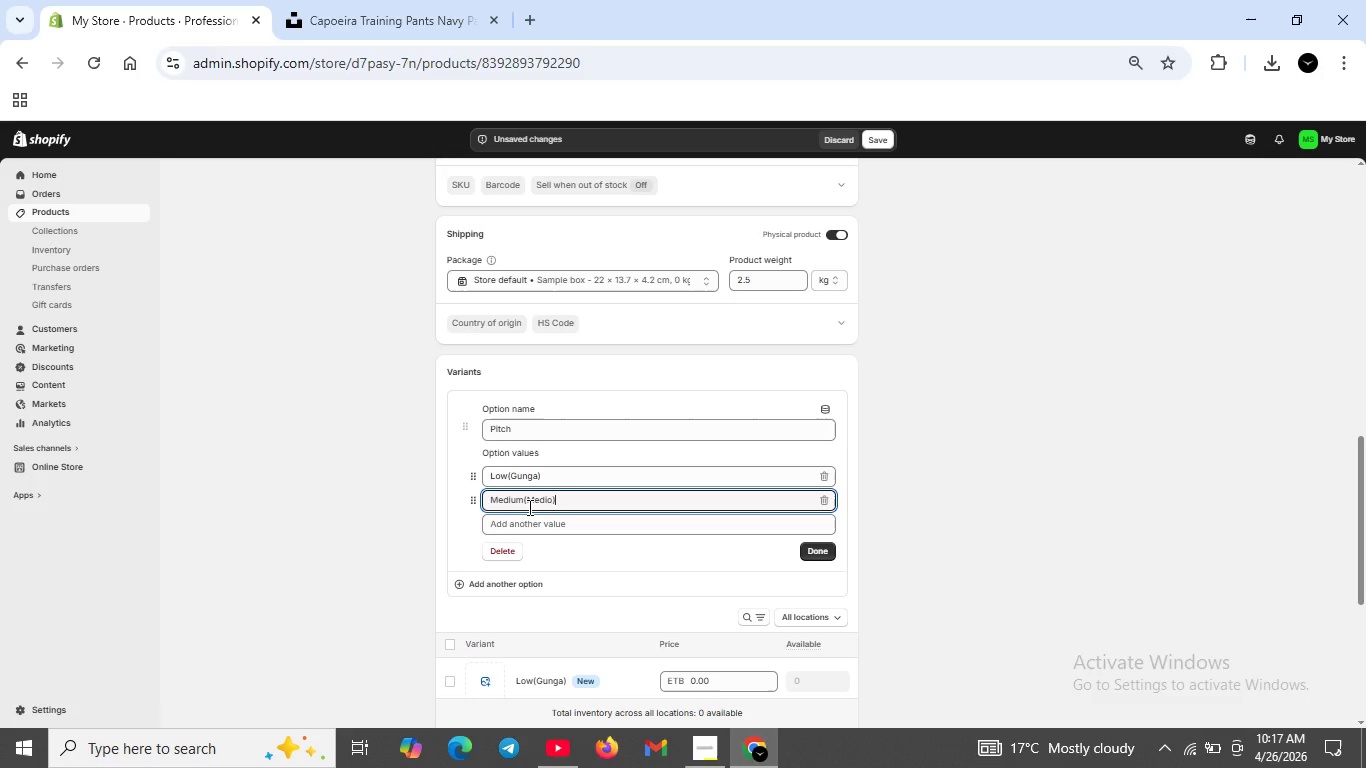 
left_click([532, 529])
 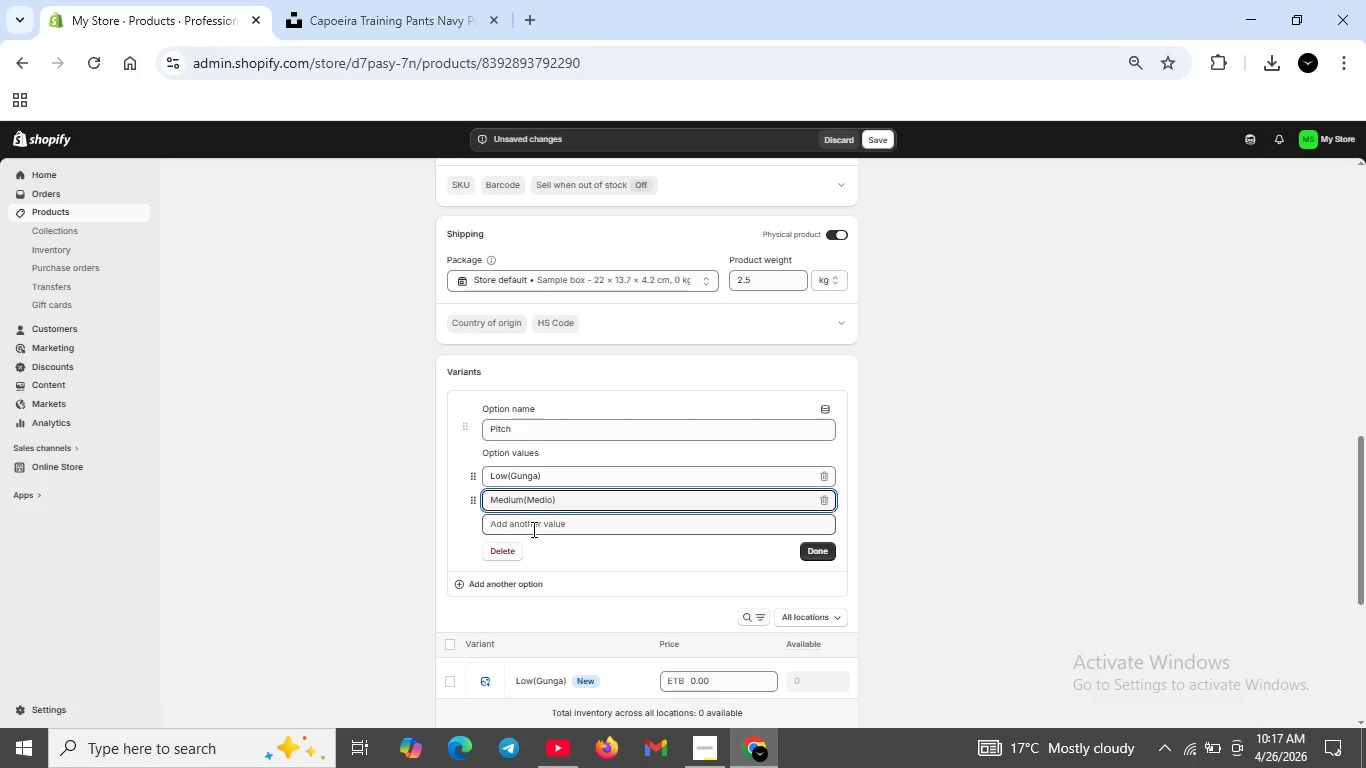 
type(HighH)
key(Backspace)
key(Backspace)
type((Viola)
 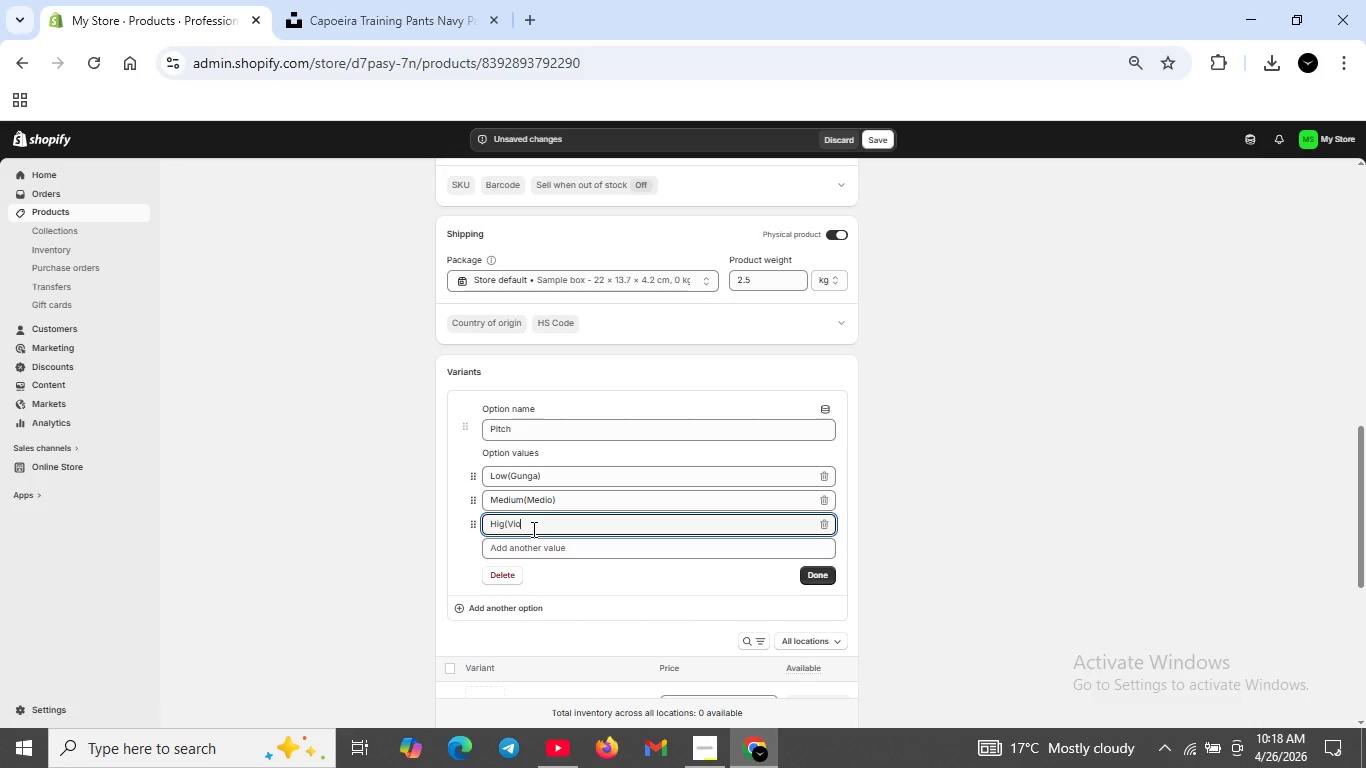 
key(Shift+0)
 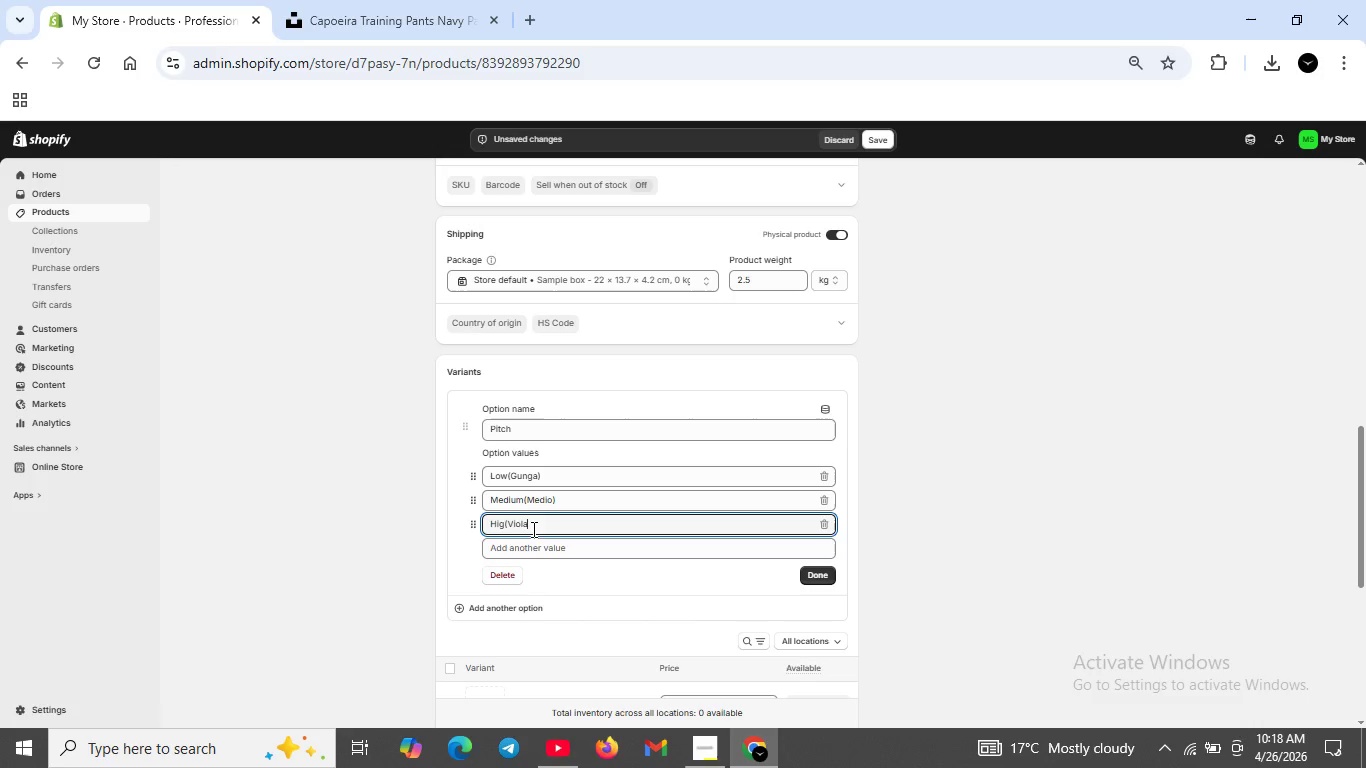 
key(Shift+ShiftRight)
 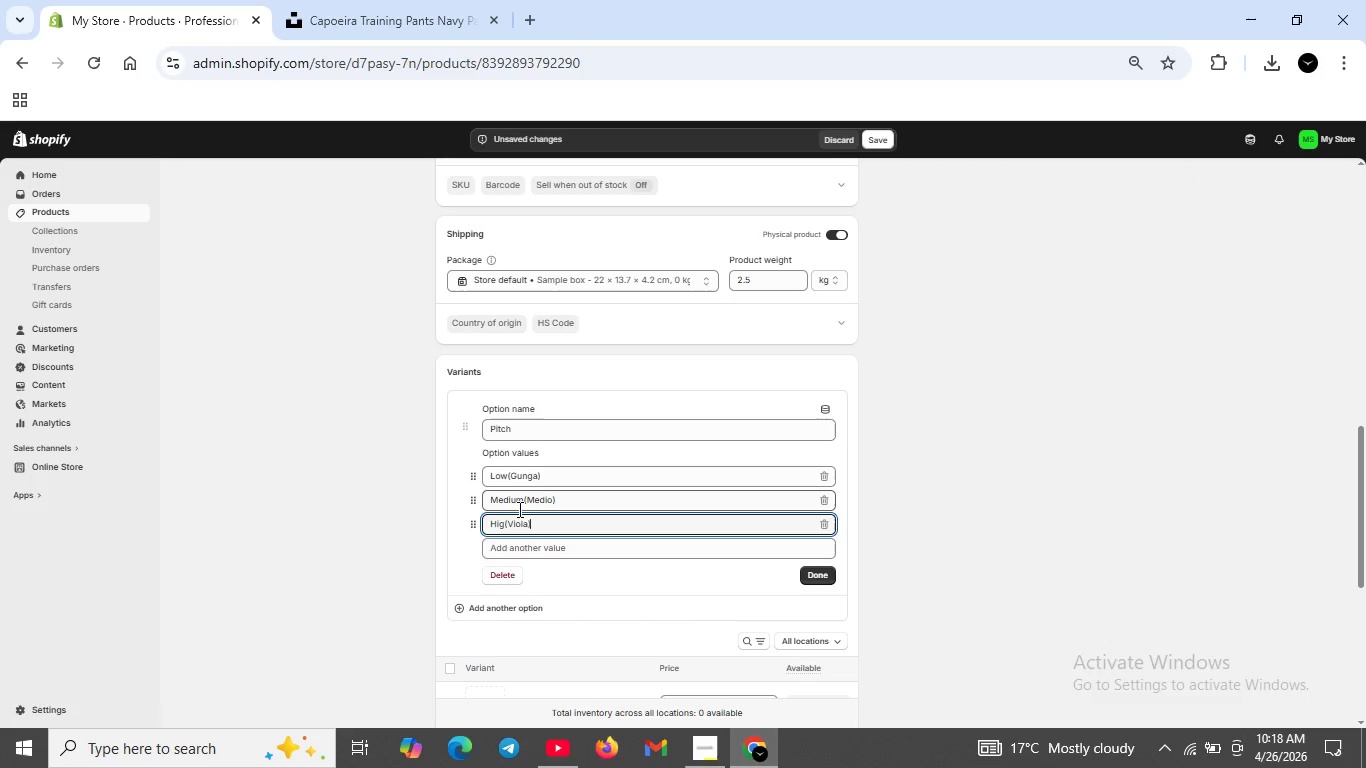 
left_click([505, 519])
 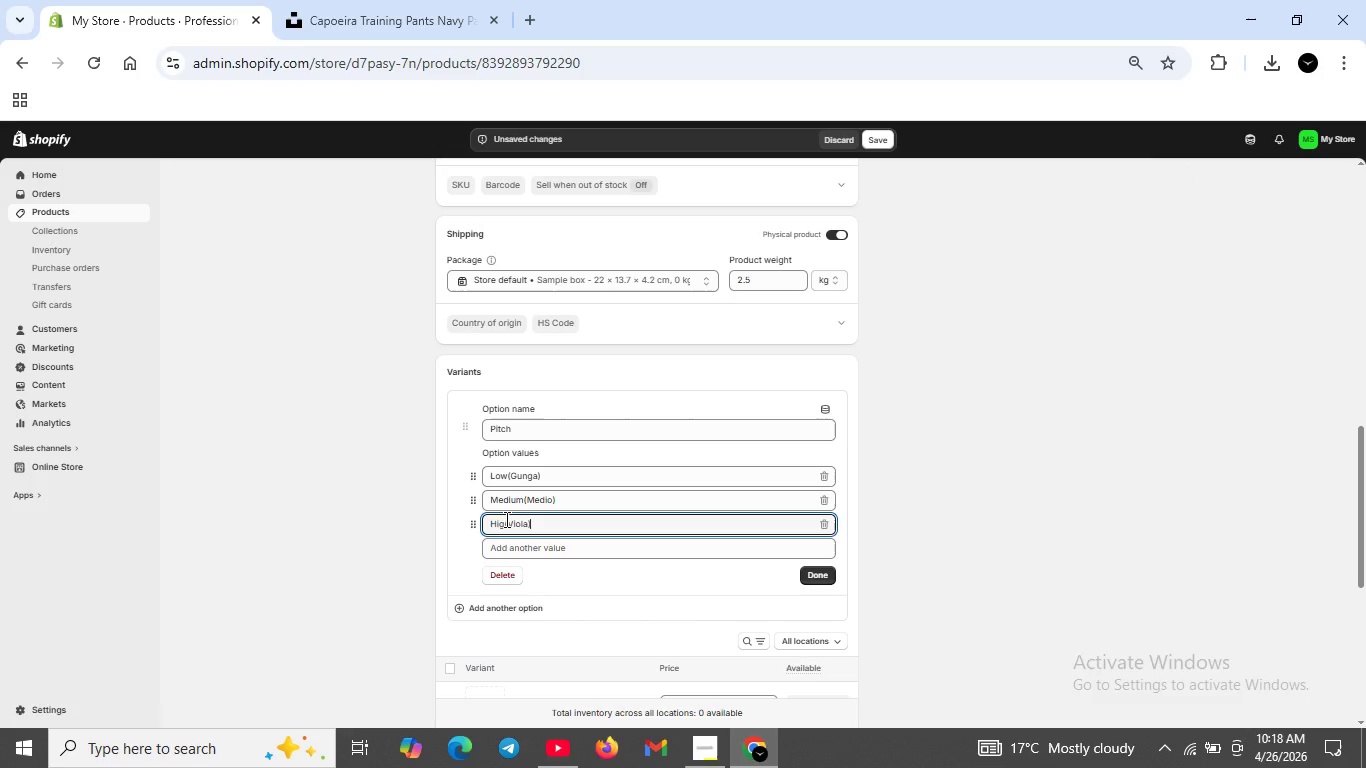 
key(H)
 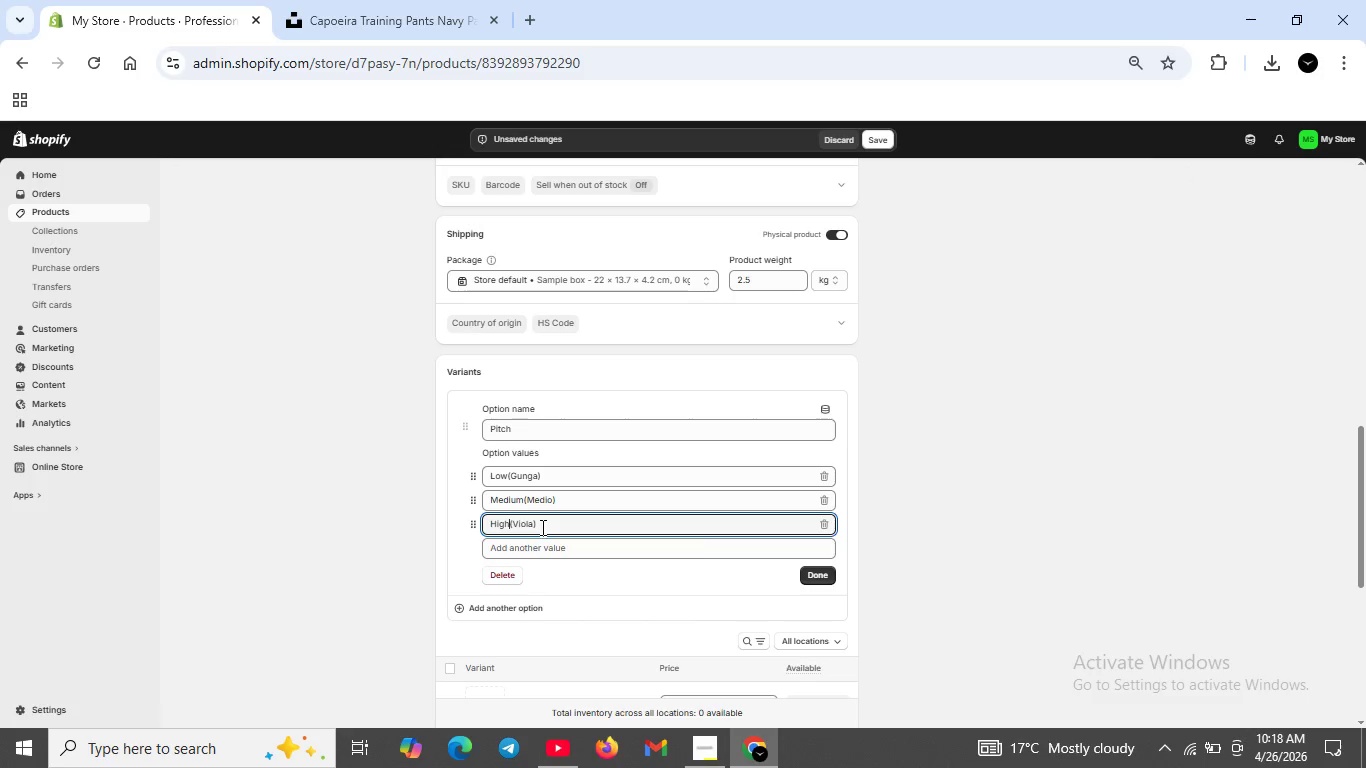 
key(Space)
 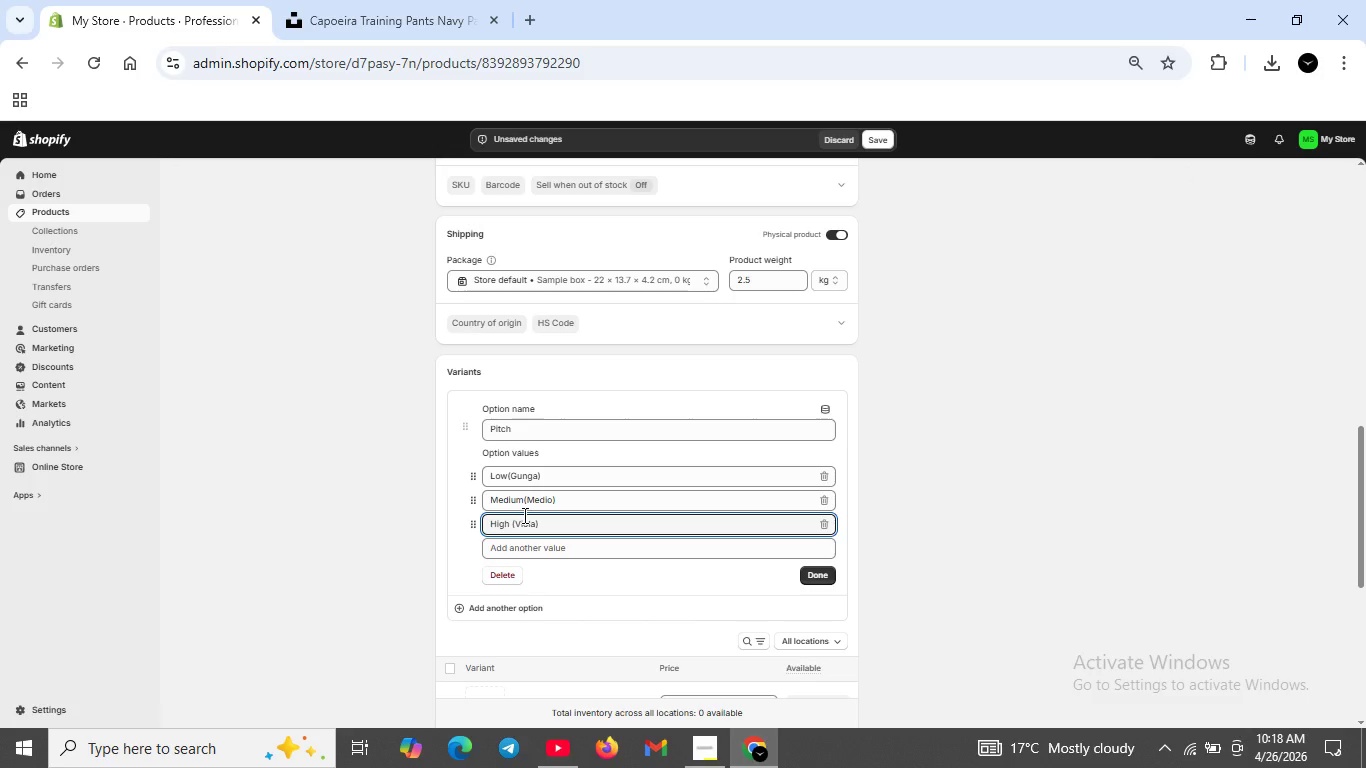 
left_click([523, 505])
 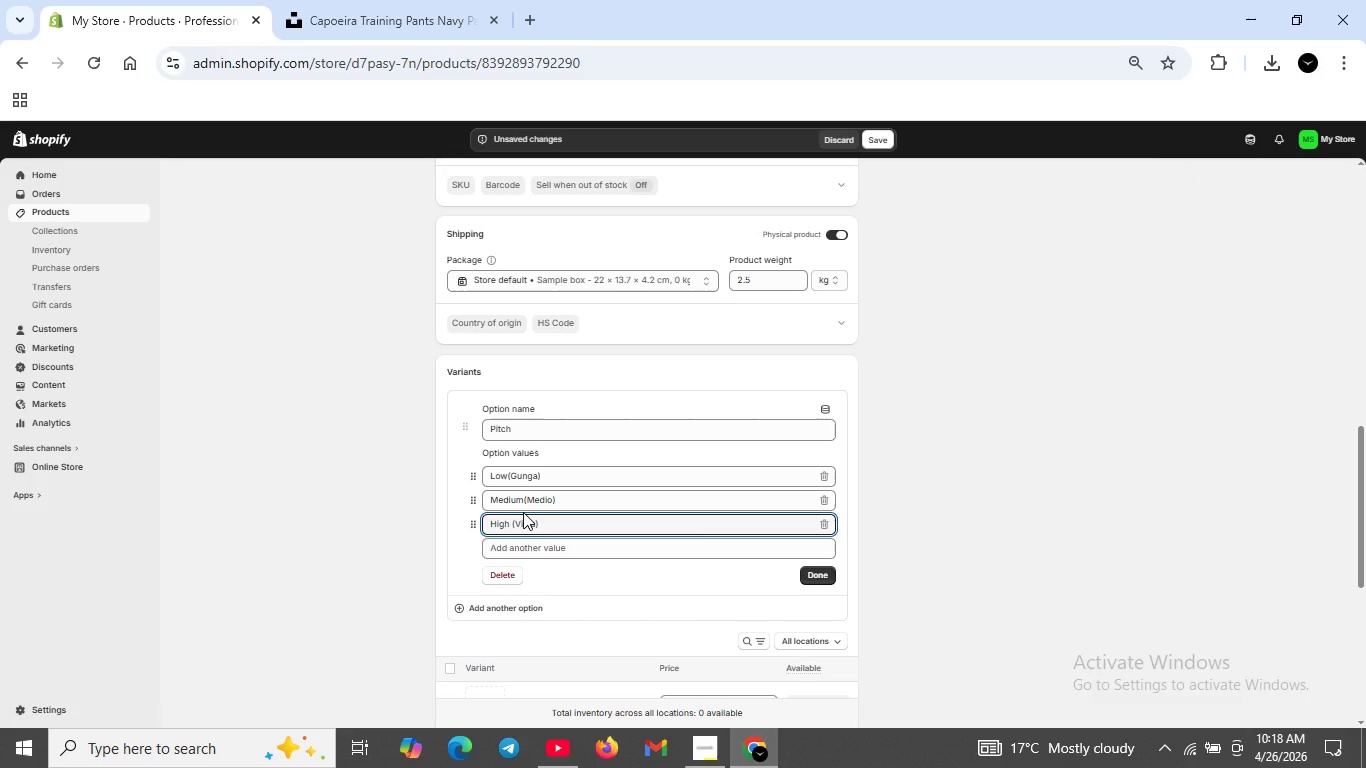 
key(Space)
 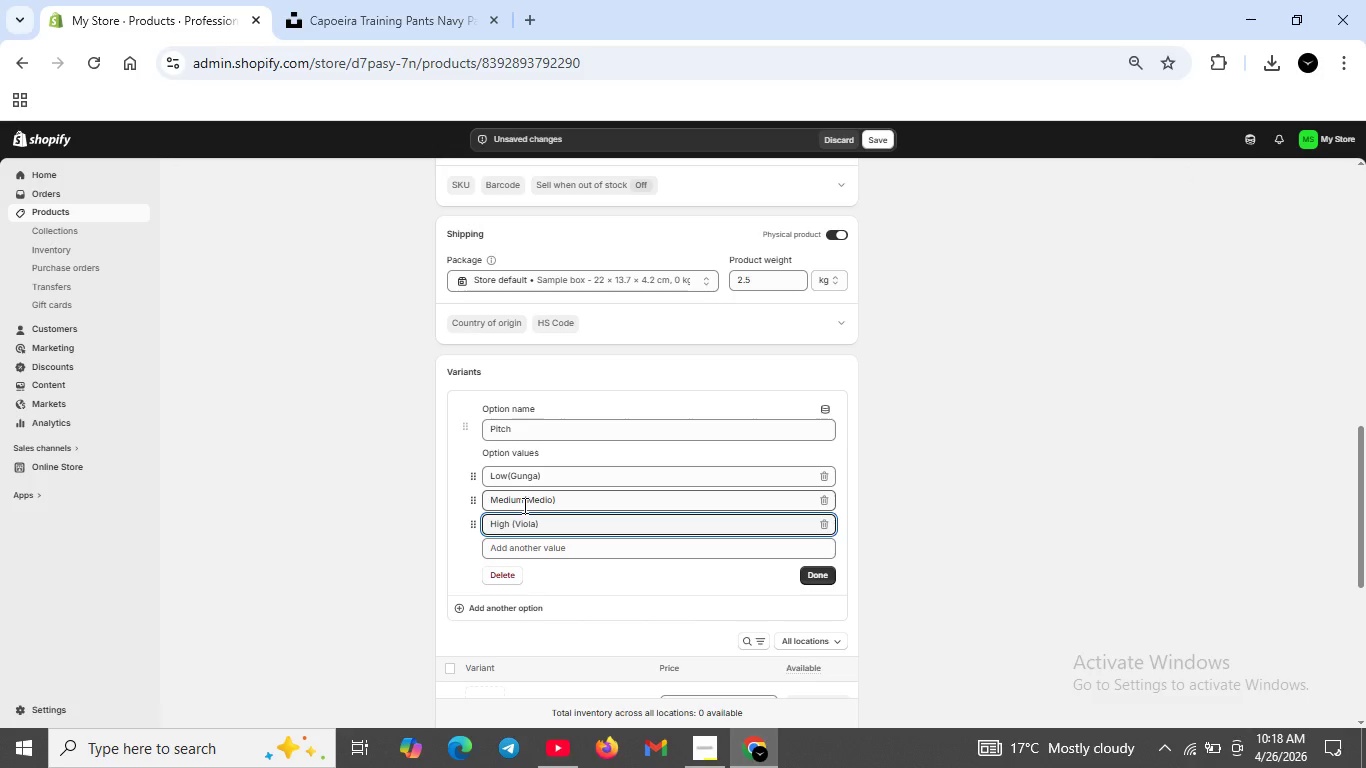 
left_click([522, 501])
 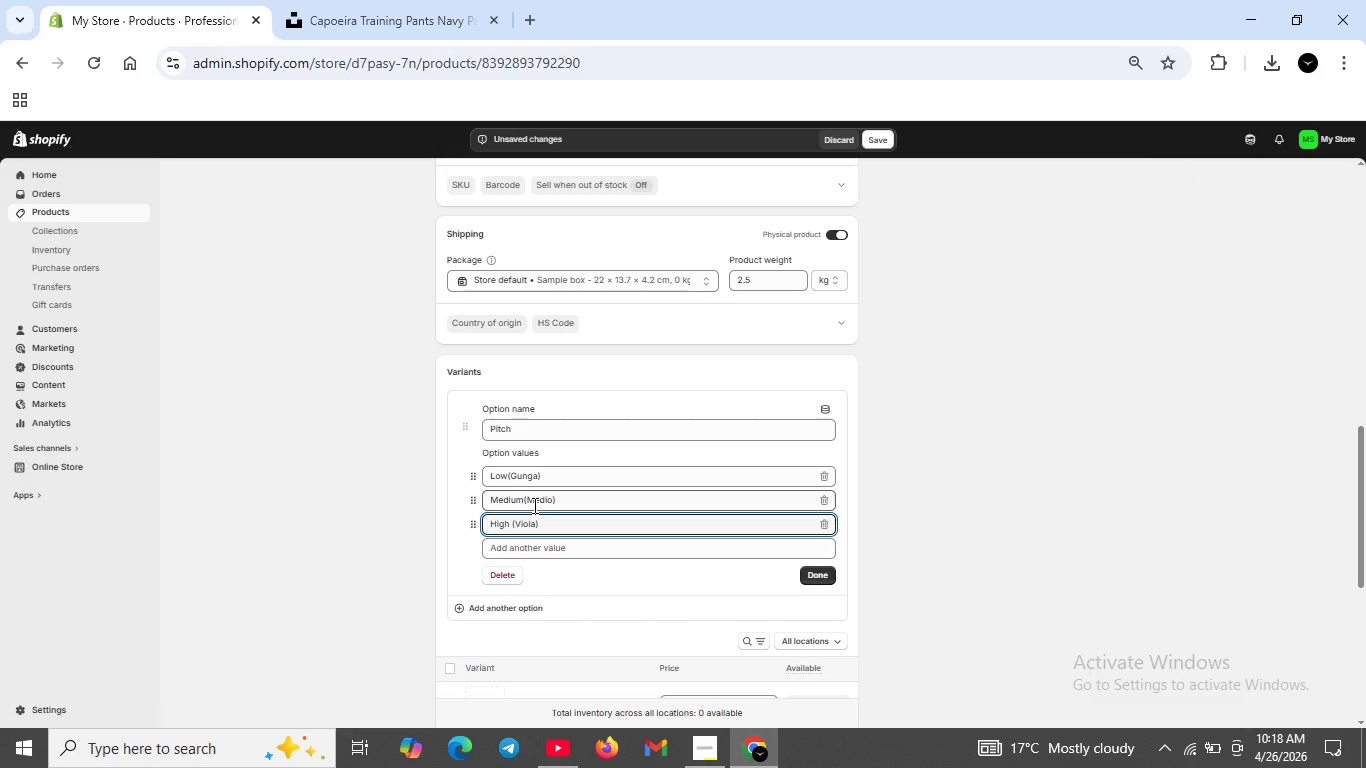 
key(Space)
 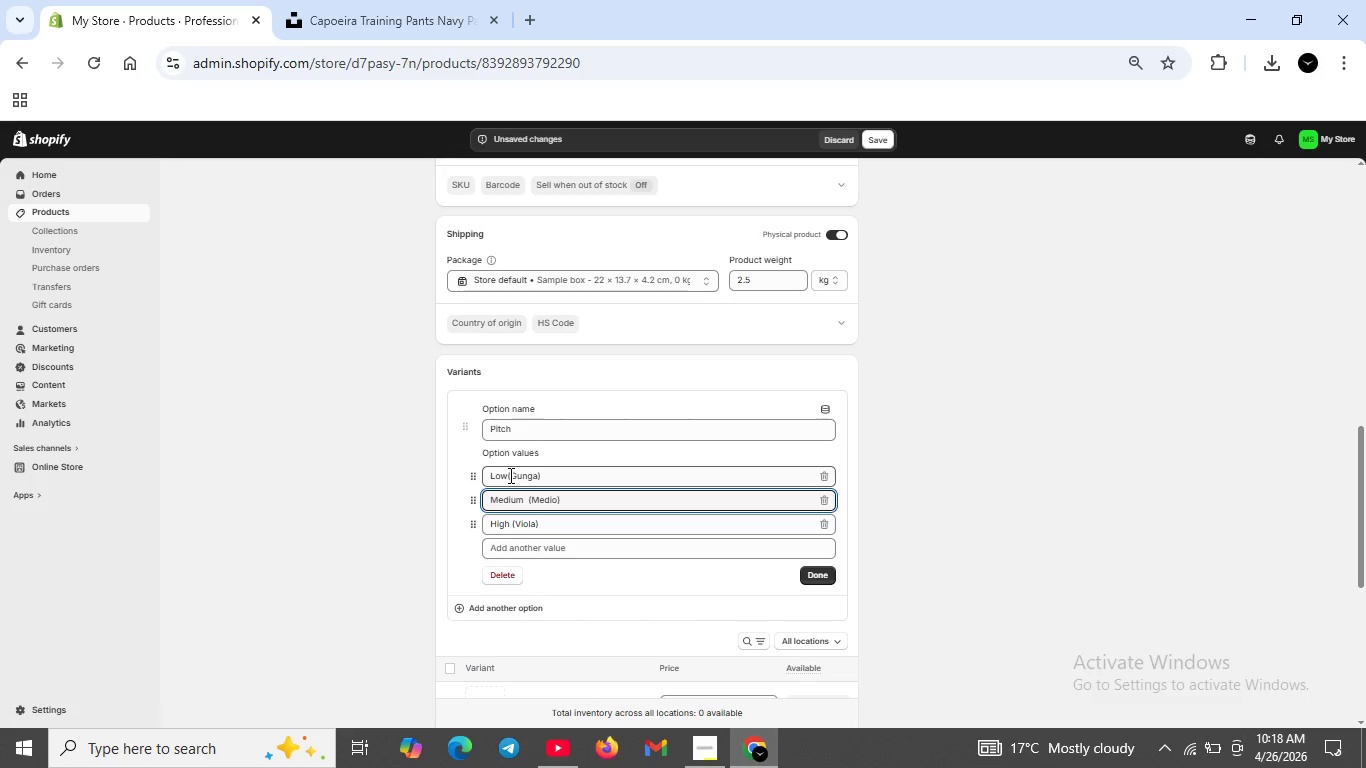 
left_click([507, 475])
 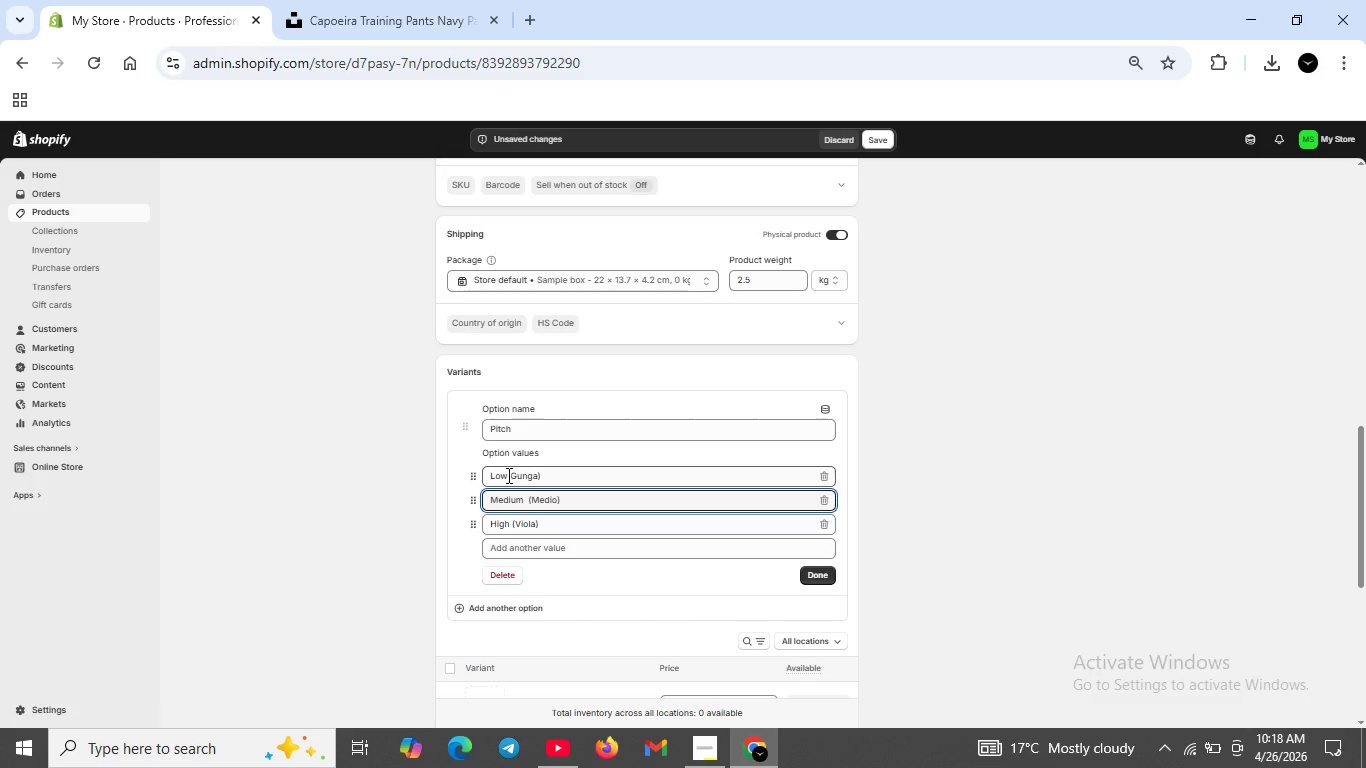 
key(Space)
 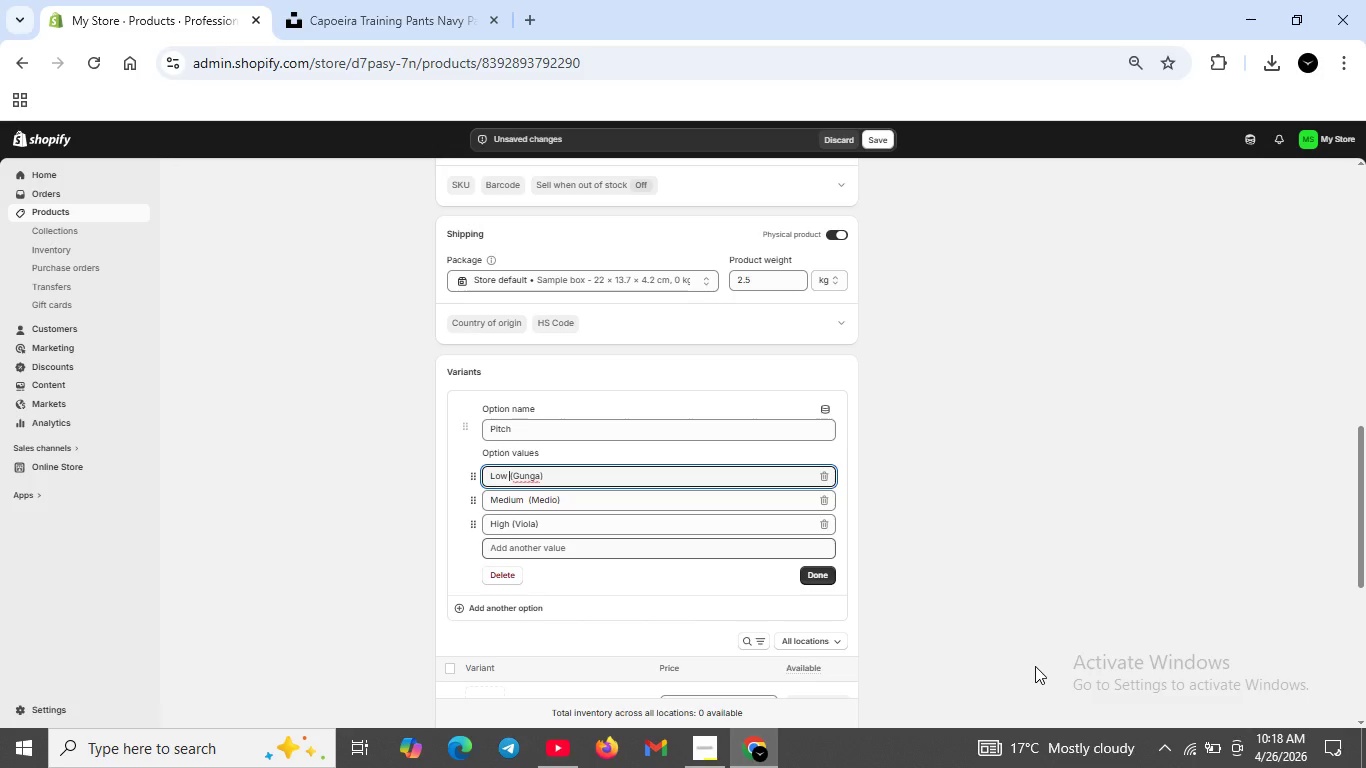 
wait(5.5)
 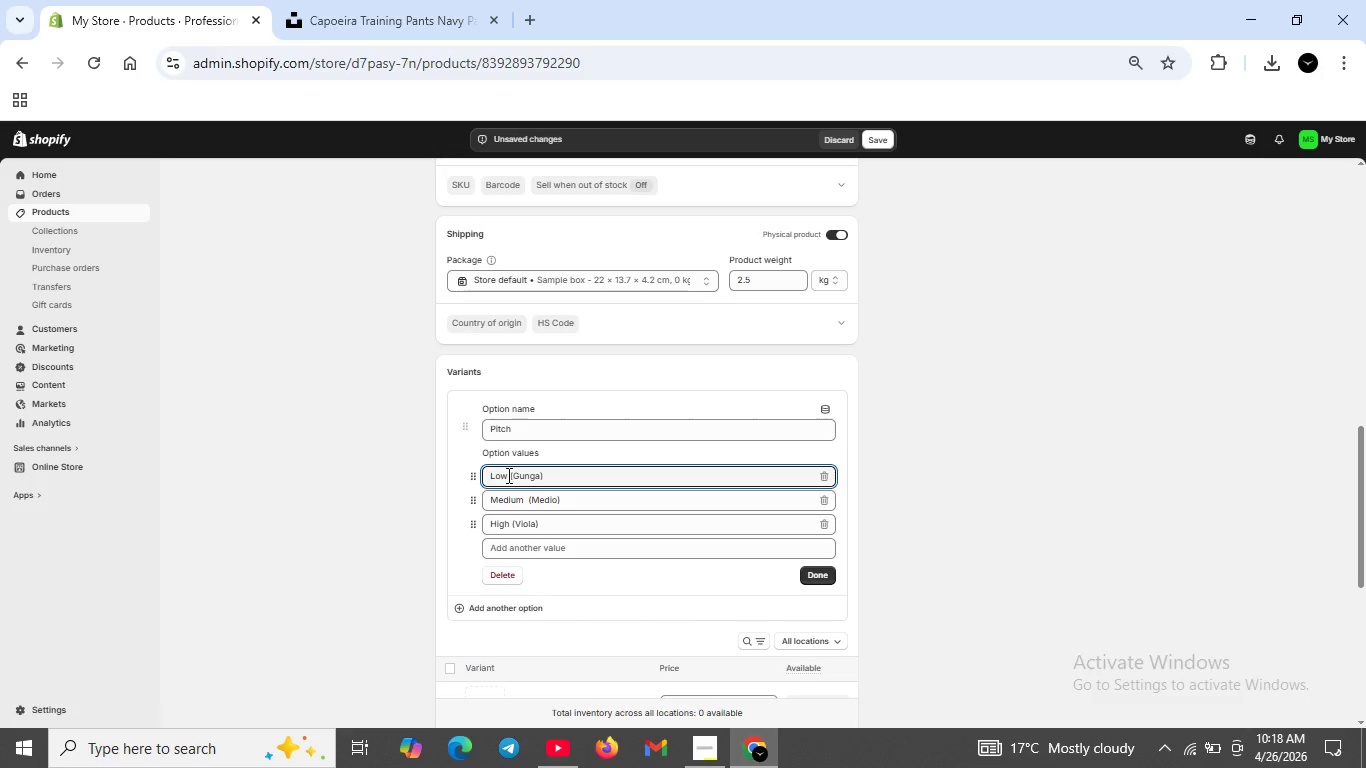 
left_click([821, 575])
 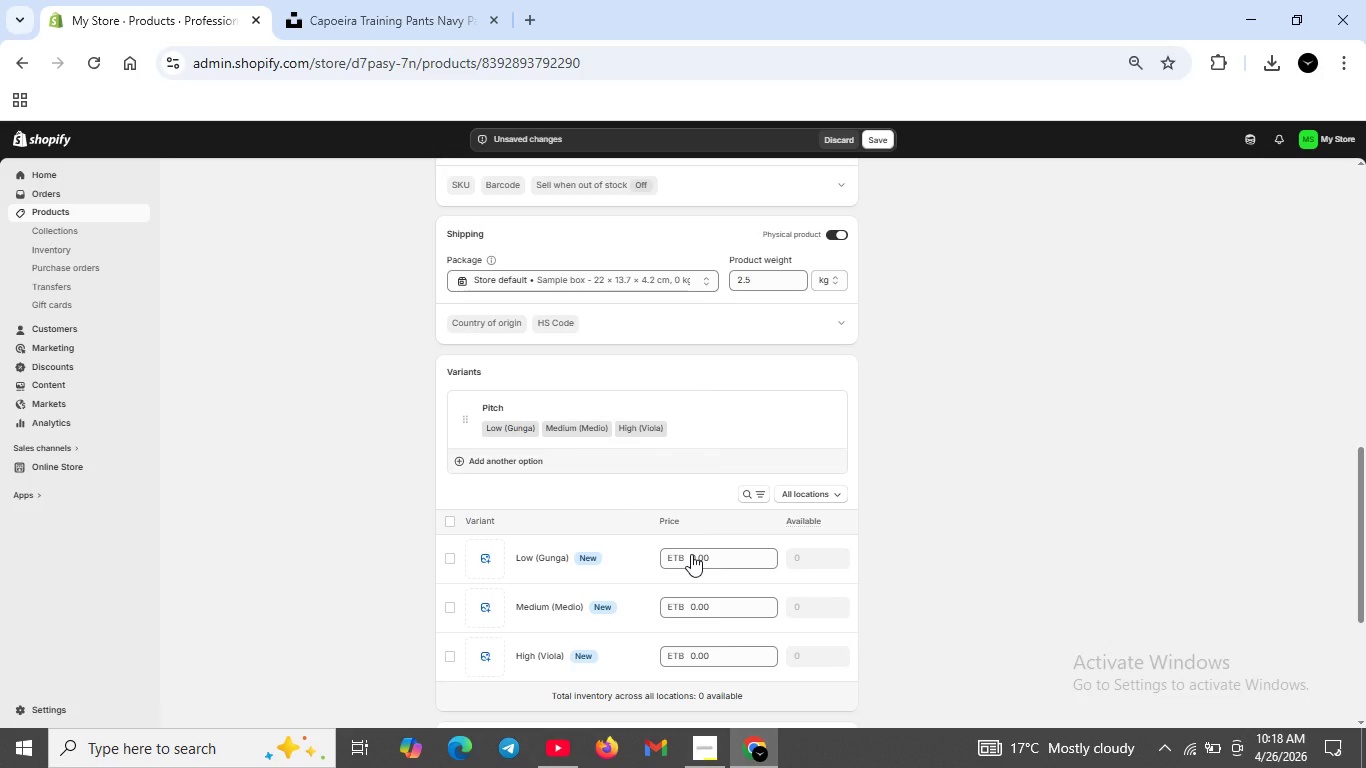 
wait(6.2)
 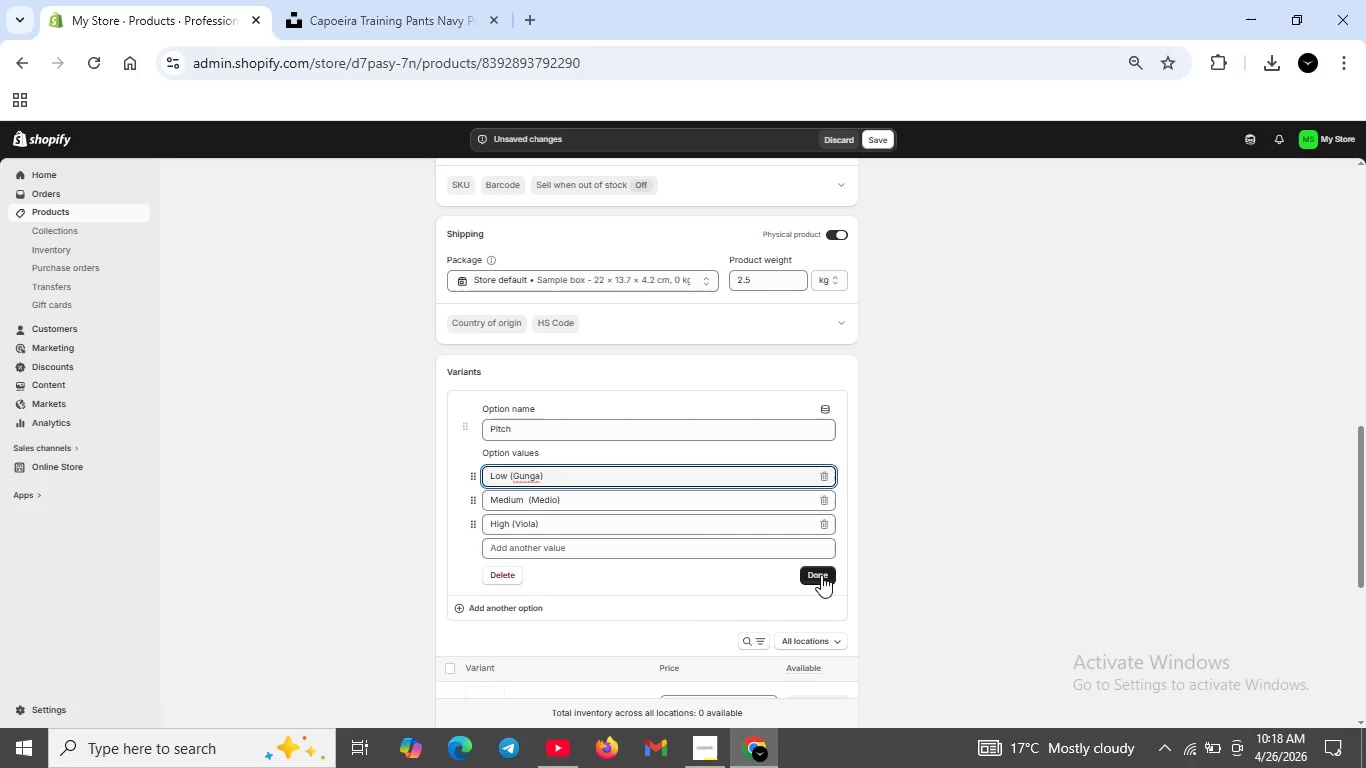 
double_click([718, 559])
 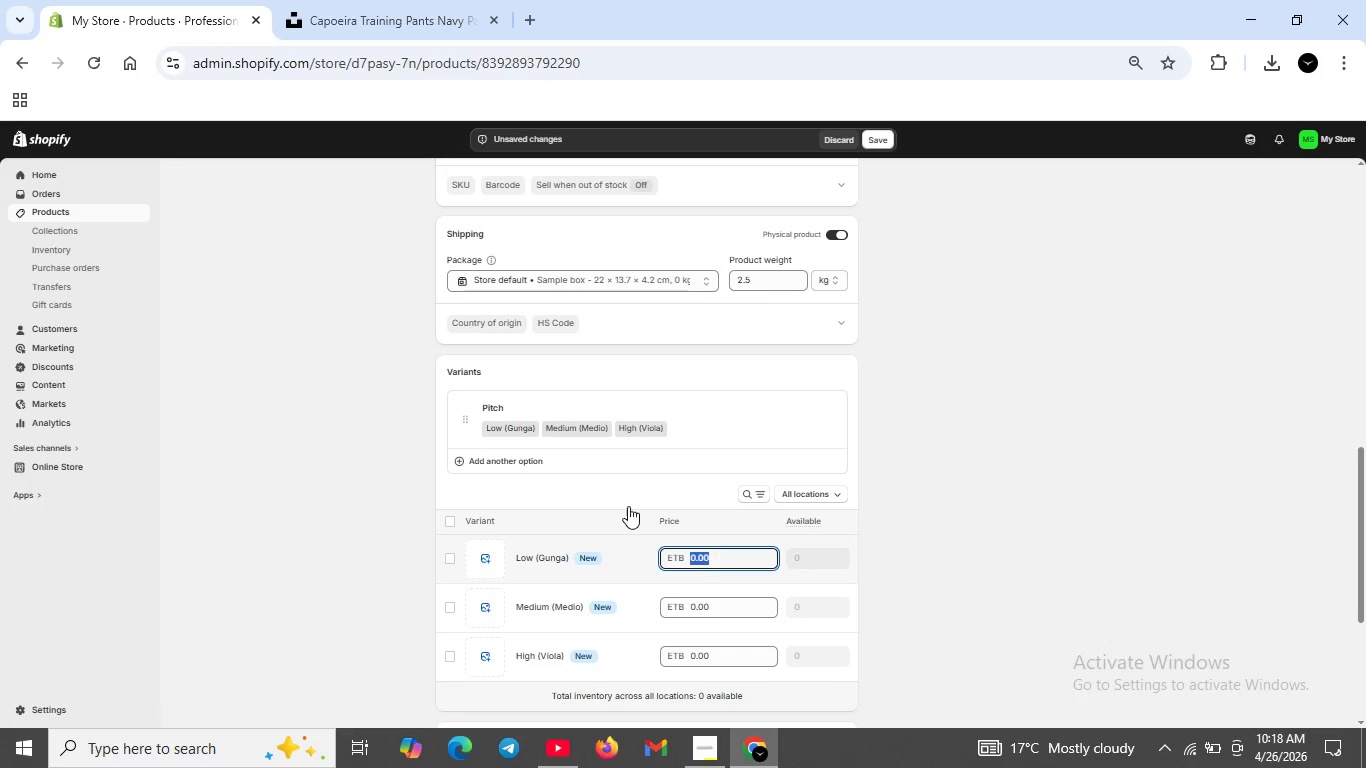 
scroll: coordinate [595, 473], scroll_direction: up, amount: 11.0
 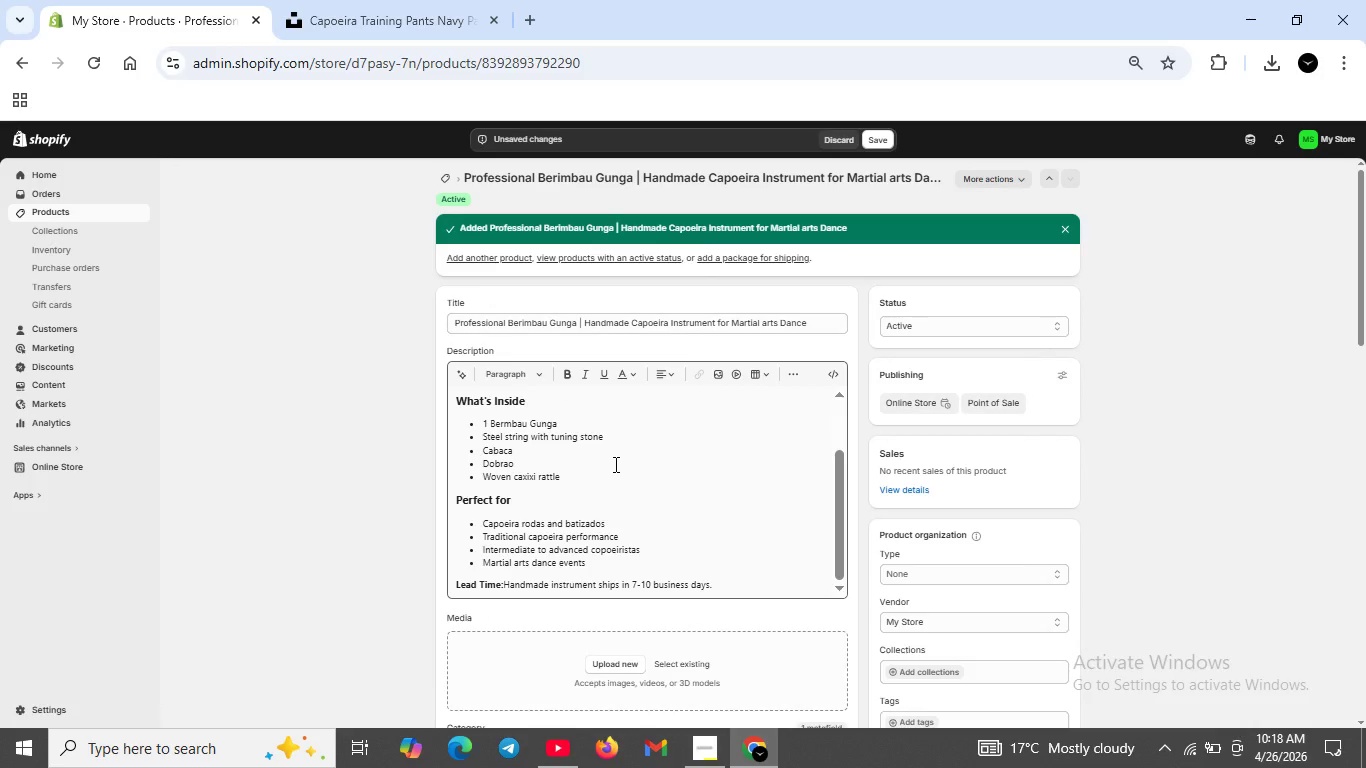 
scroll: coordinate [614, 464], scroll_direction: down, amount: 2.0
 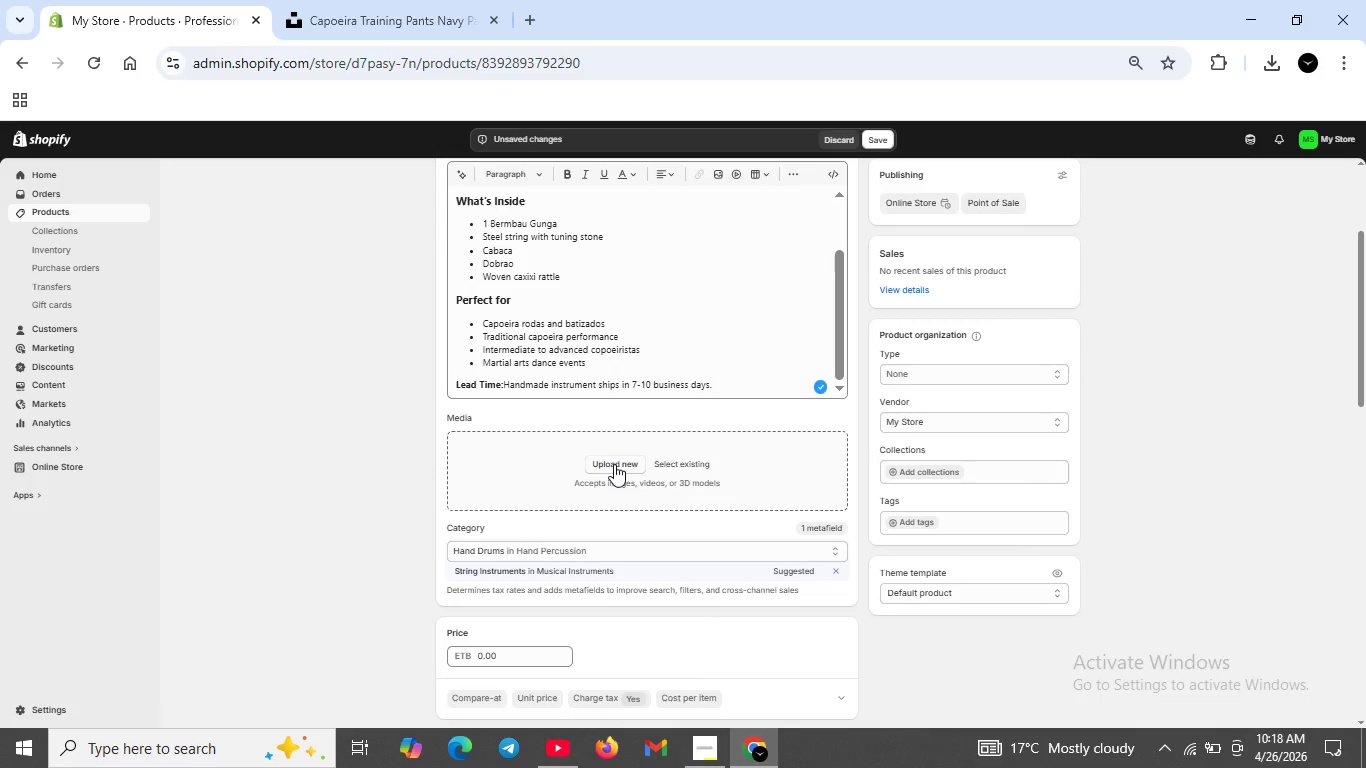 
double_click([531, 357])
 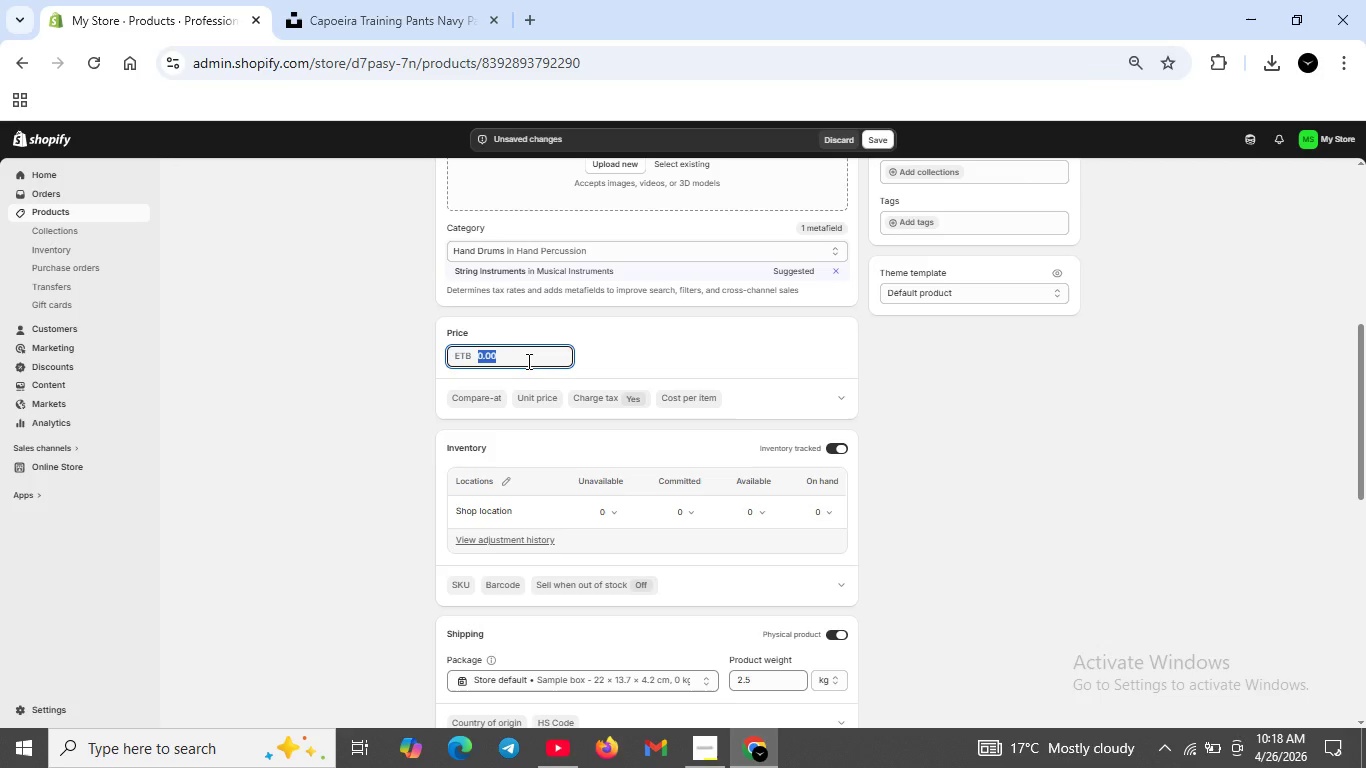 
key(Backspace)
type(89)
 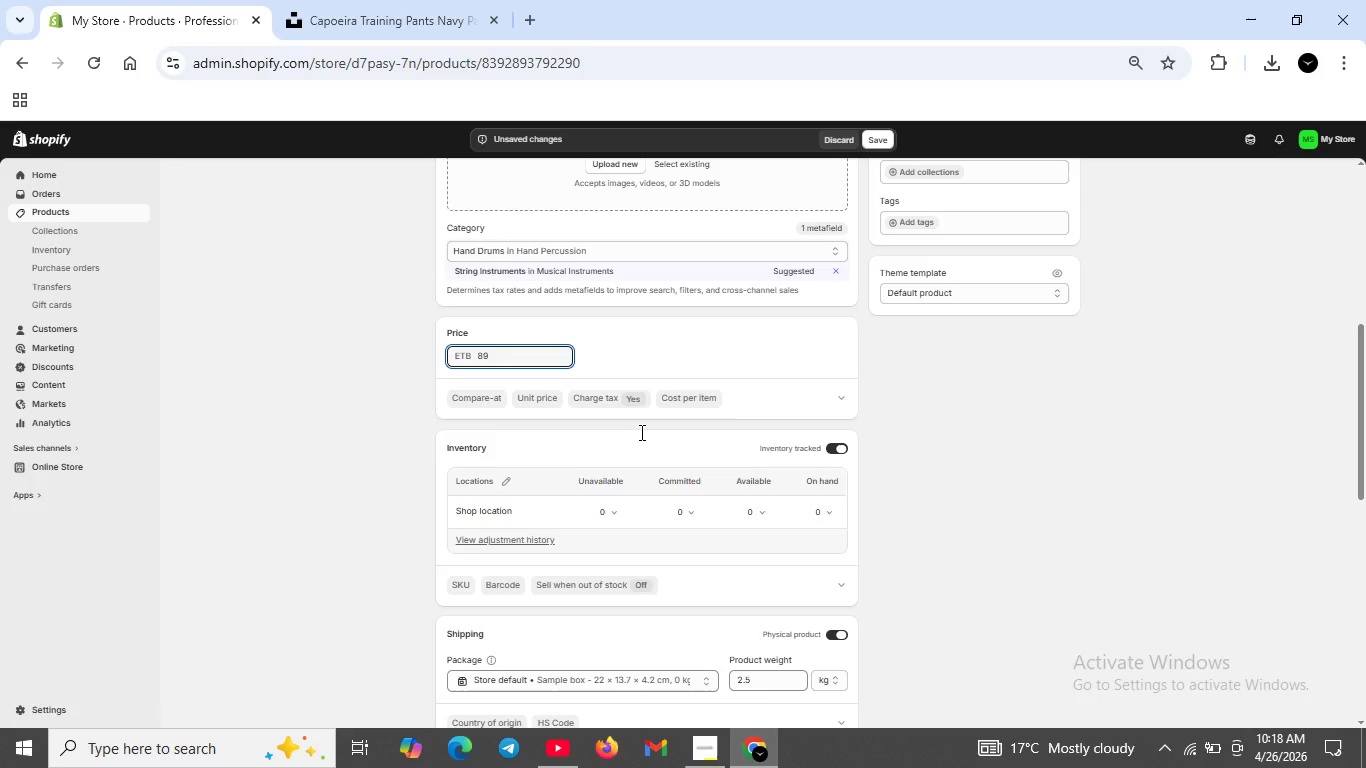 
scroll: coordinate [795, 578], scroll_direction: down, amount: 5.0
 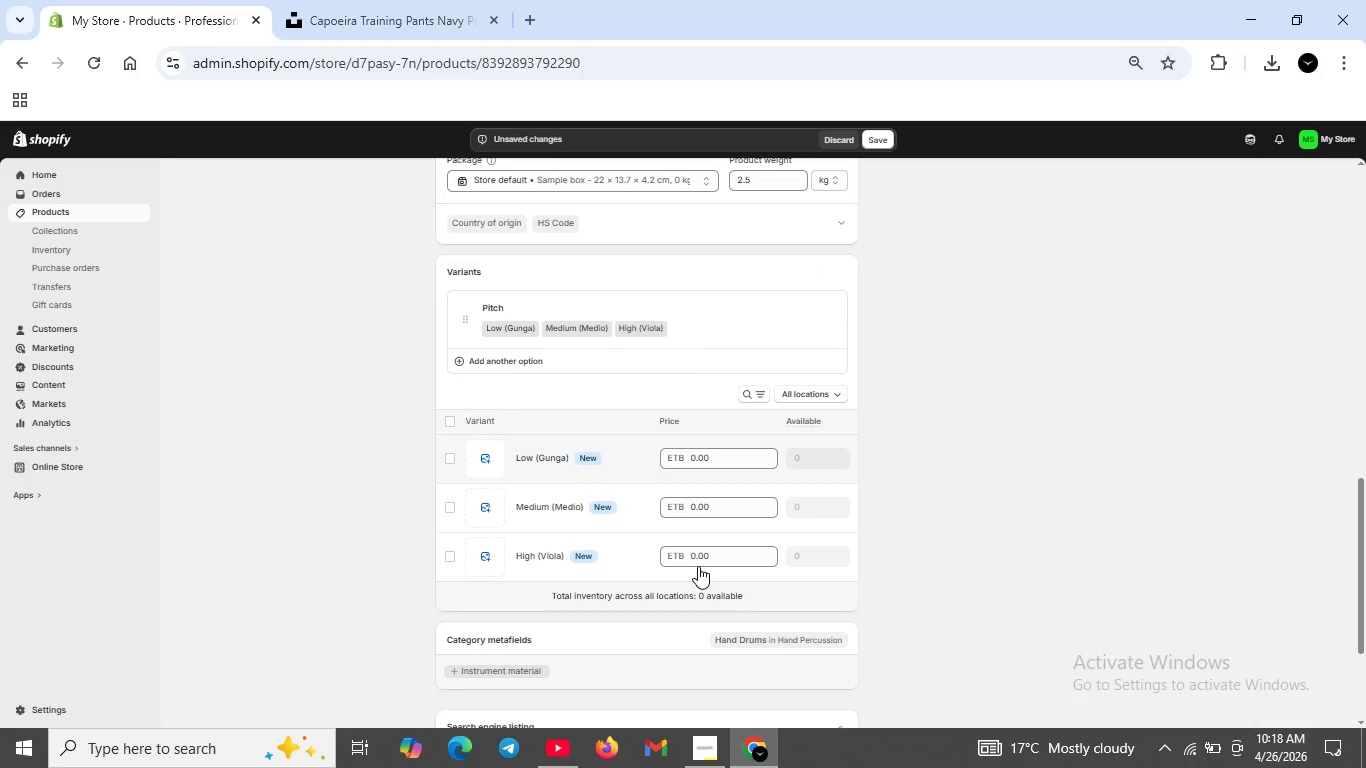 
left_click([890, 136])
 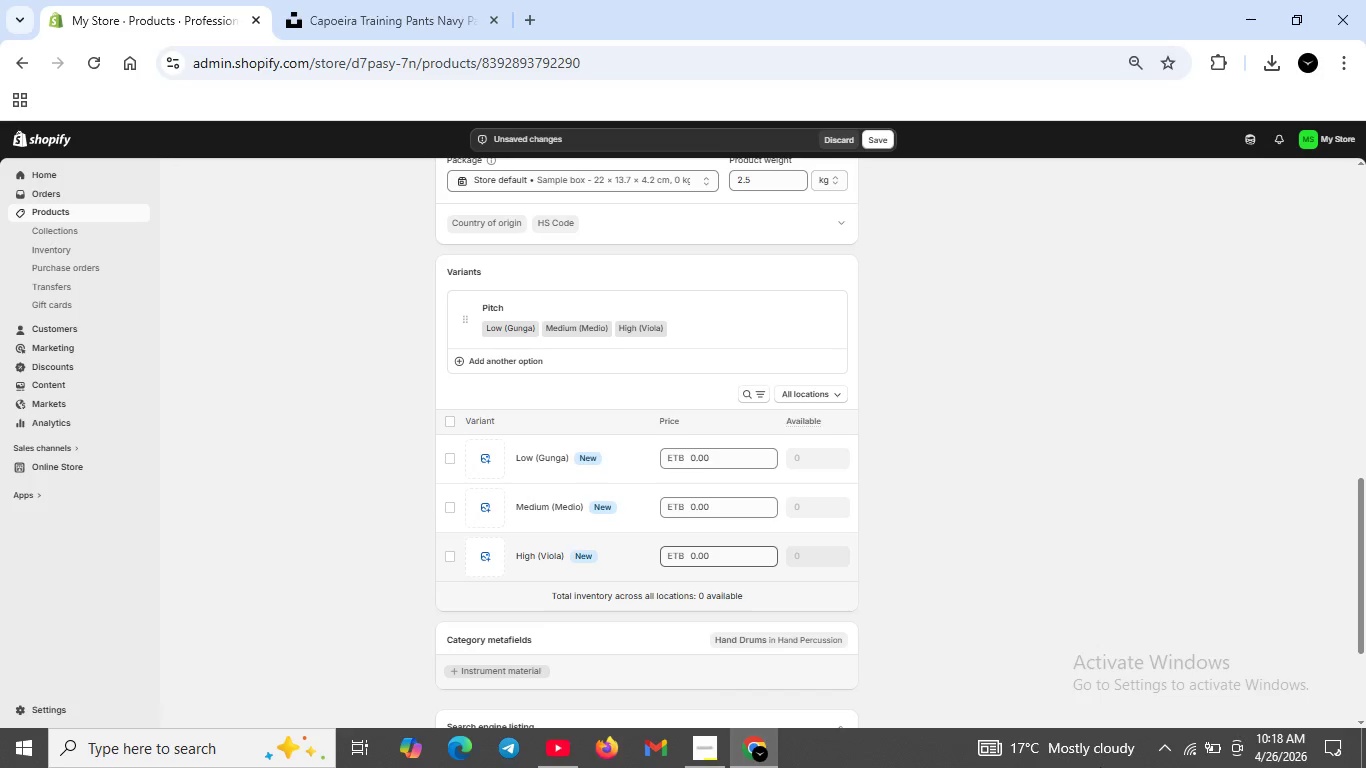 
mouse_move([1170, 756])
 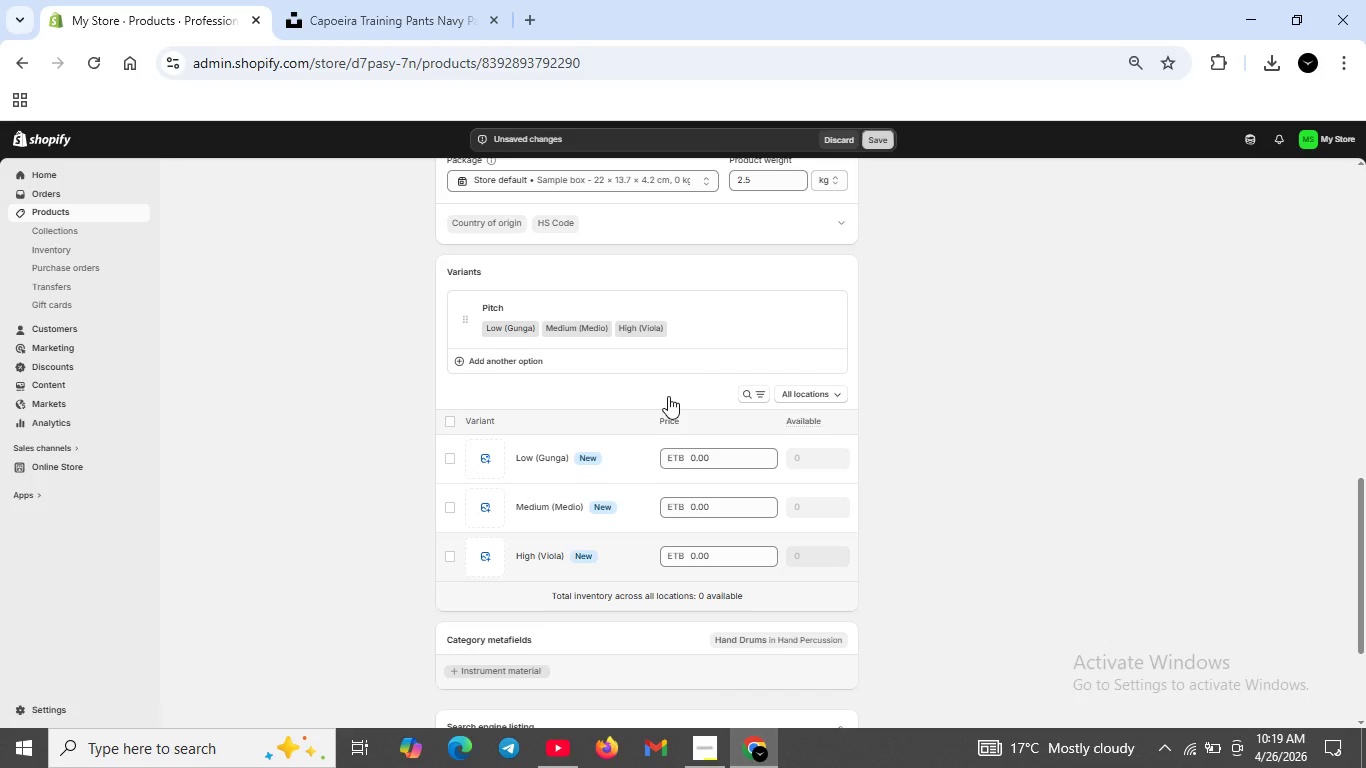 
mouse_move([763, 400])
 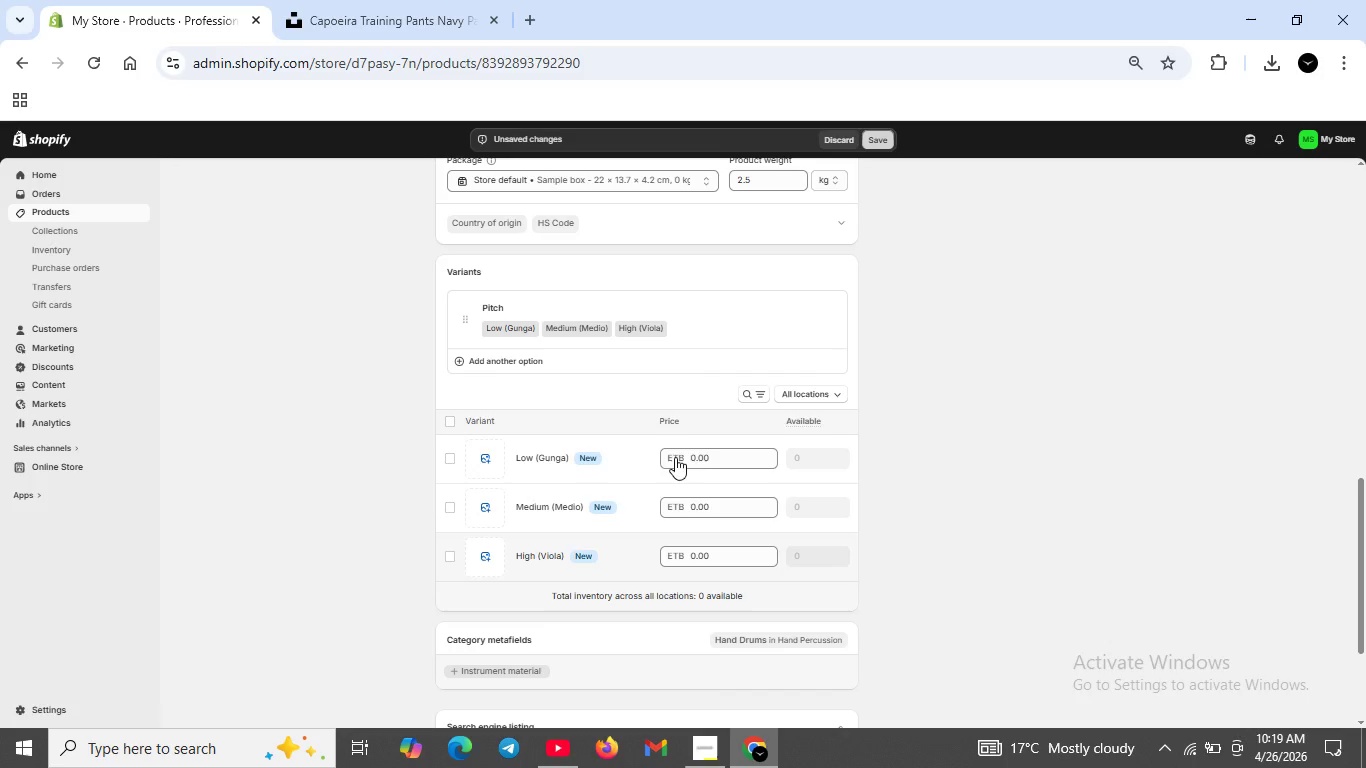 
scroll: coordinate [698, 443], scroll_direction: up, amount: 5.0
 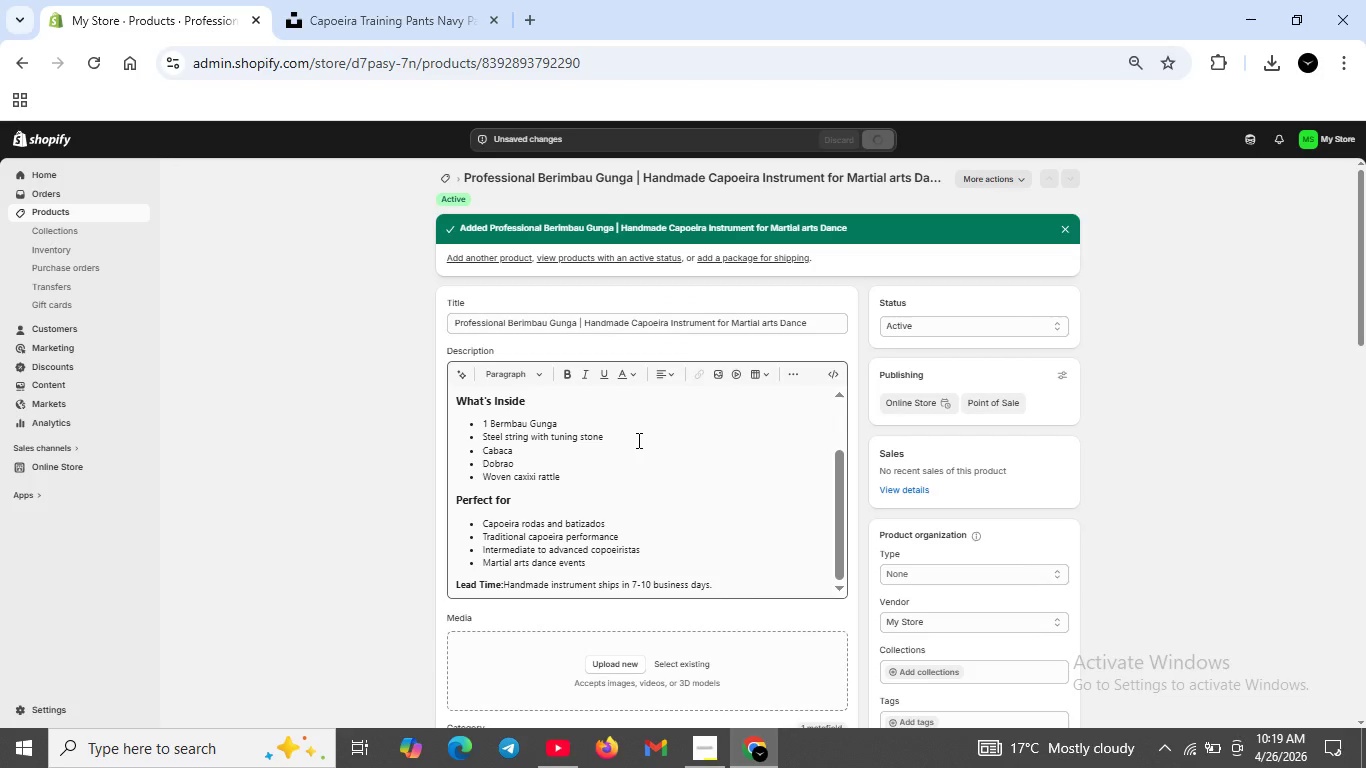 
wait(6.77)
 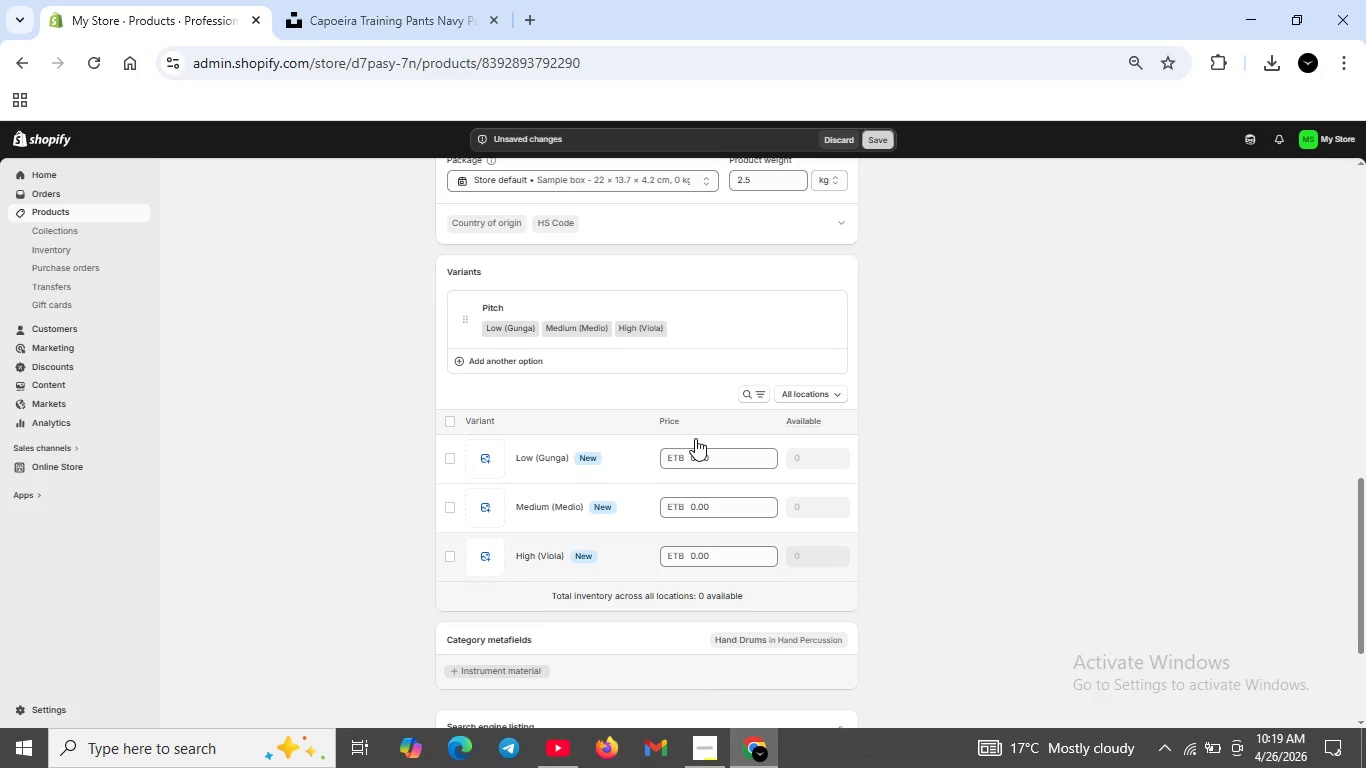 
scroll: coordinate [646, 417], scroll_direction: down, amount: 1.0
 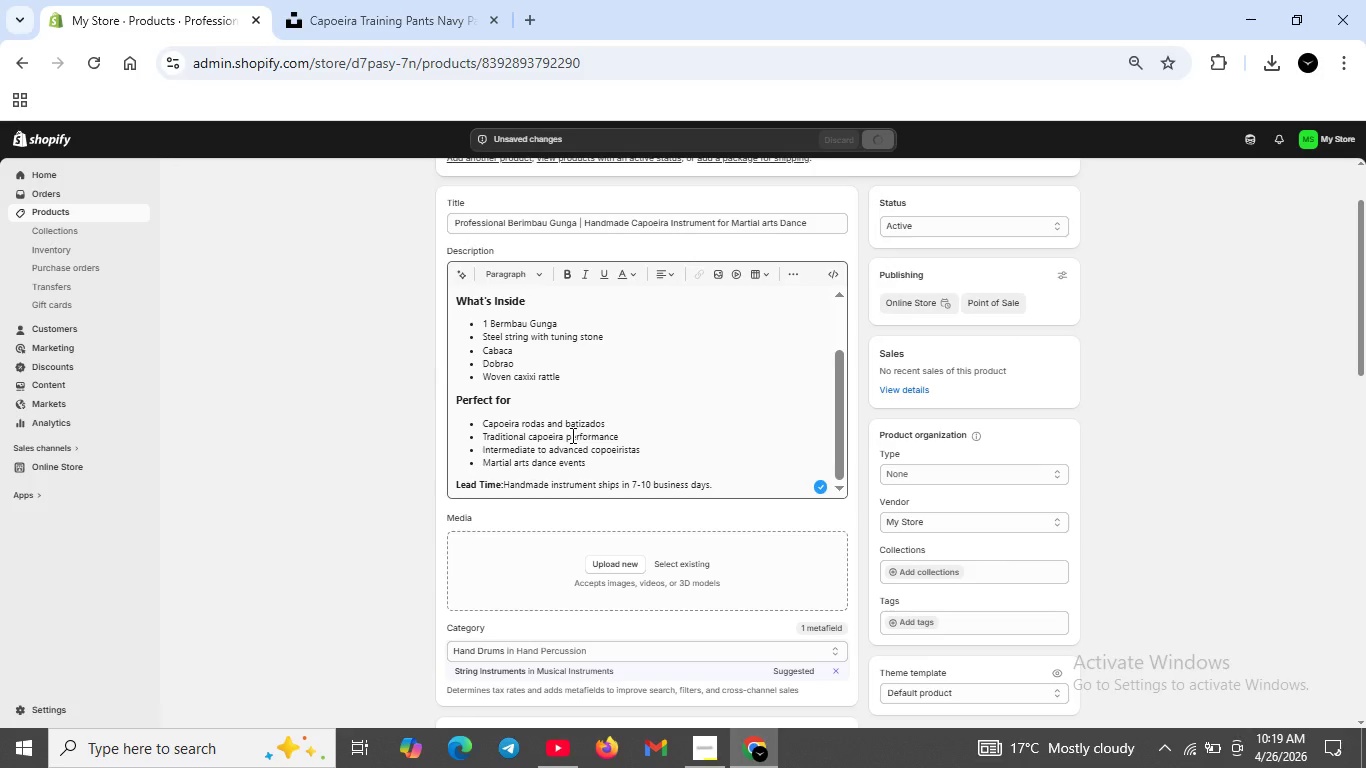 
scroll: coordinate [558, 398], scroll_direction: up, amount: 14.0
 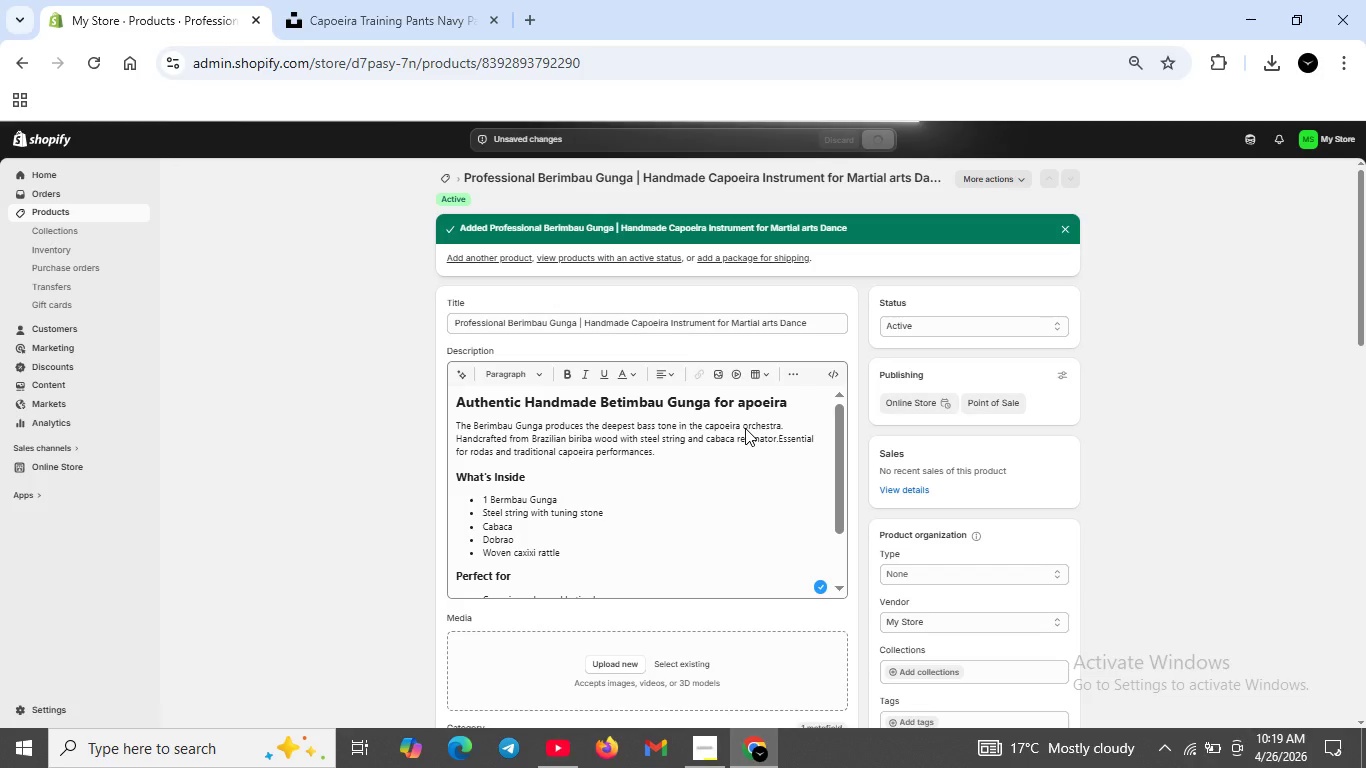 
wait(6.82)
 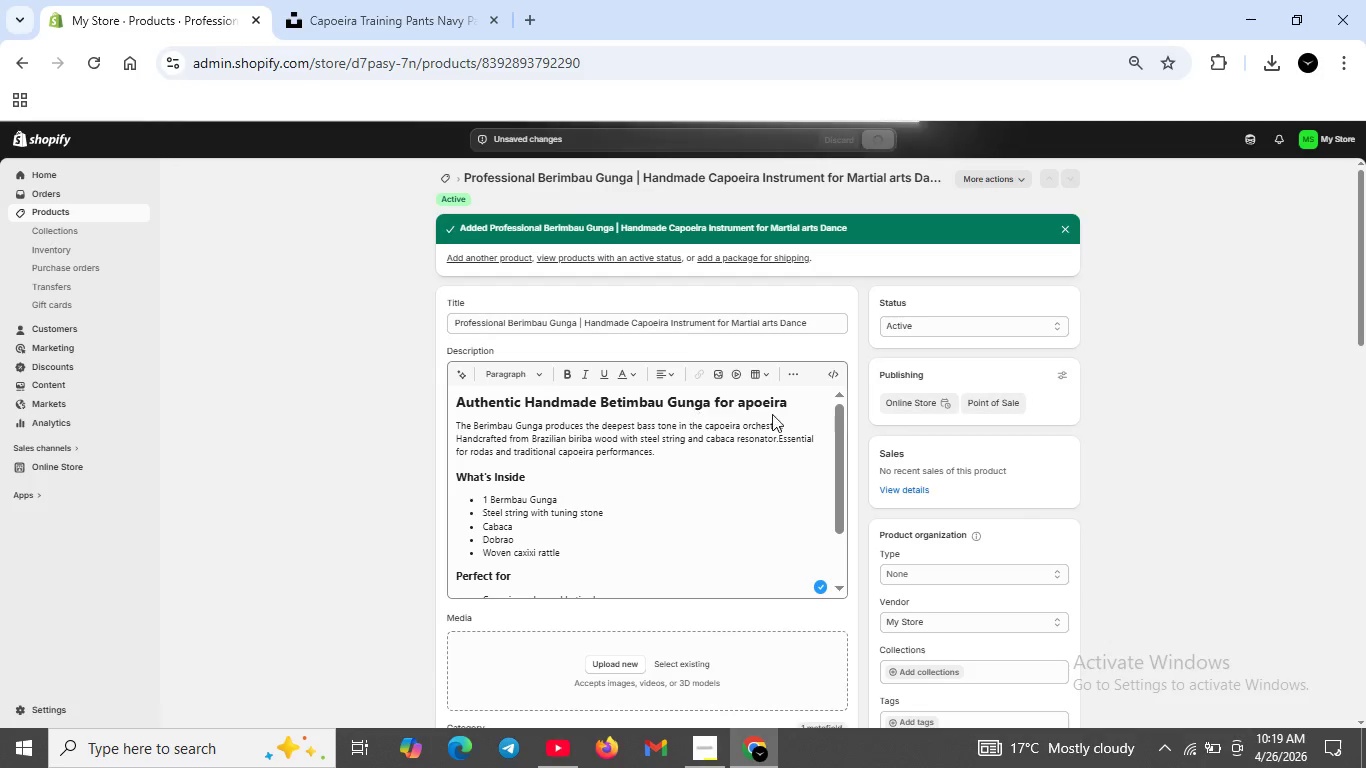 
scroll: coordinate [417, 486], scroll_direction: down, amount: 35.0
 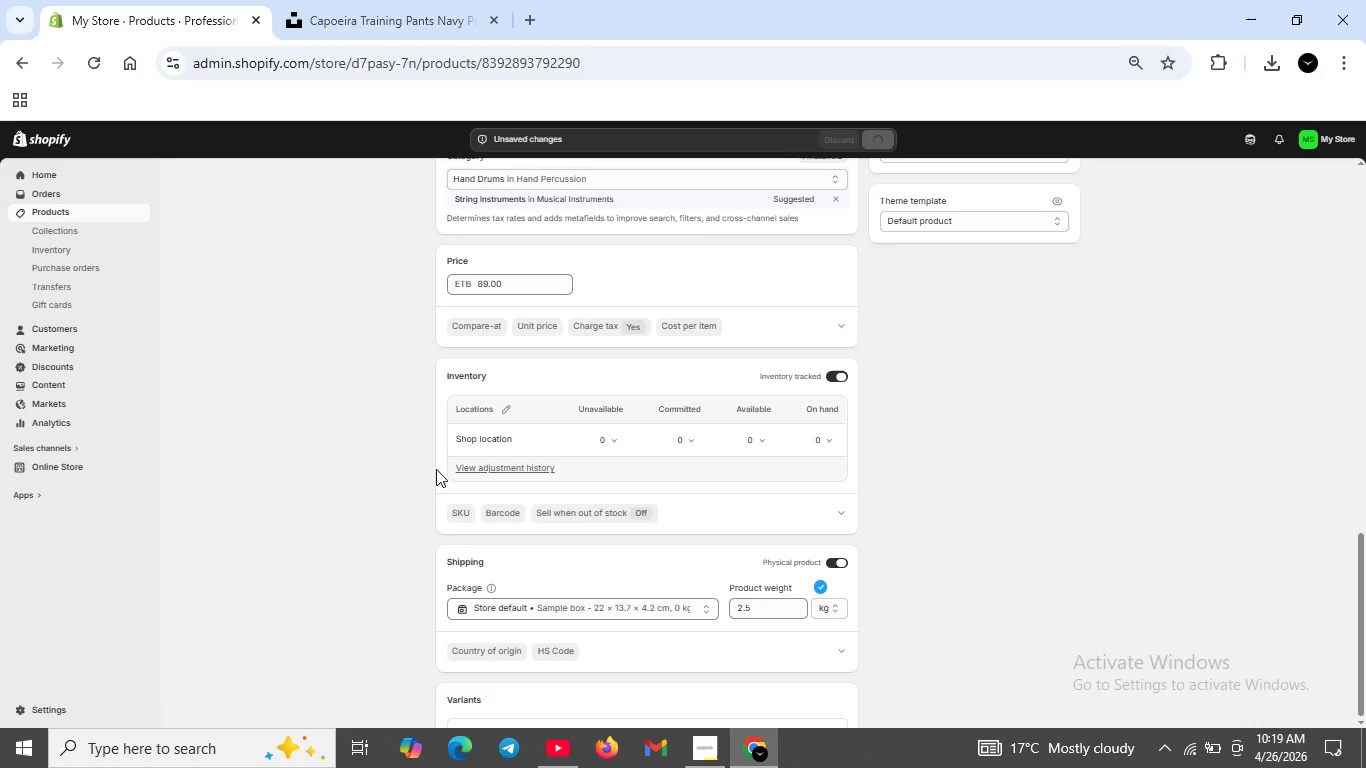 
mouse_move([460, 446])
 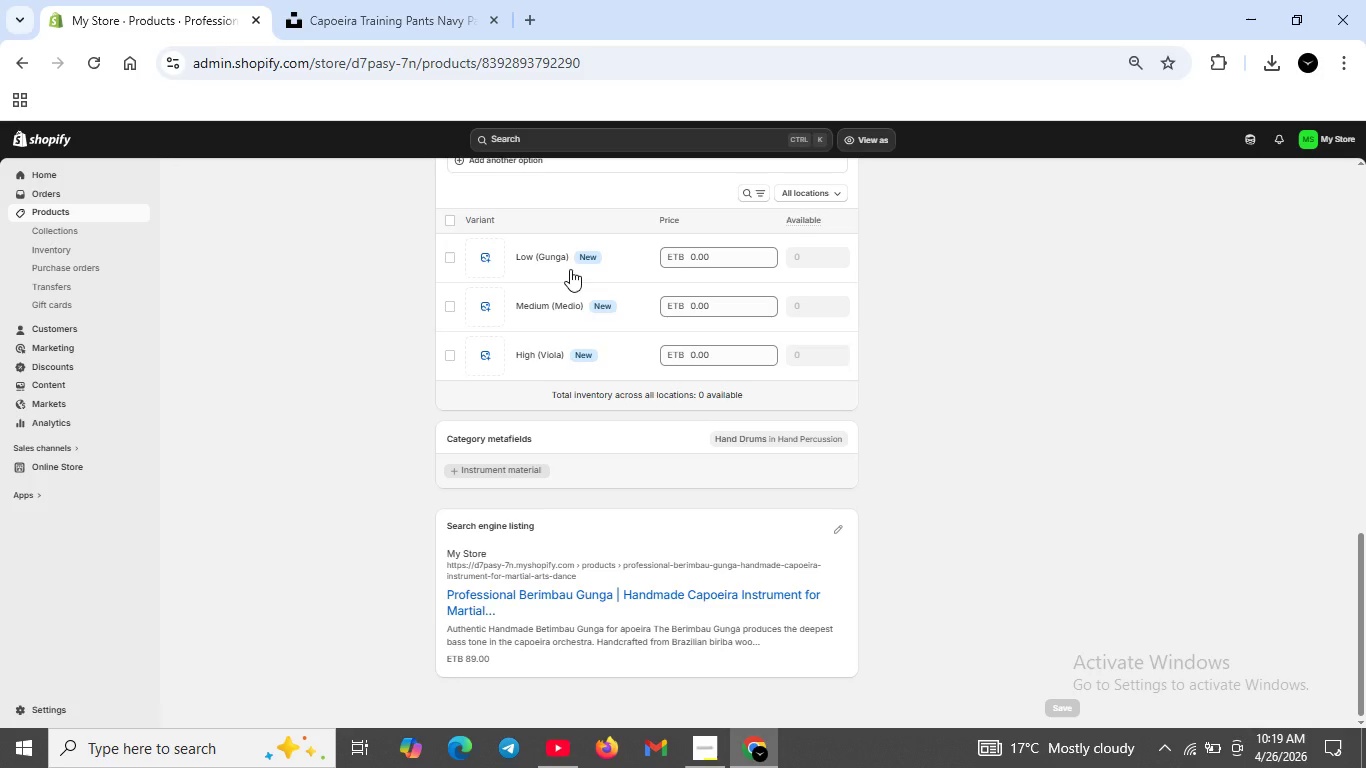 
wait(8.26)
 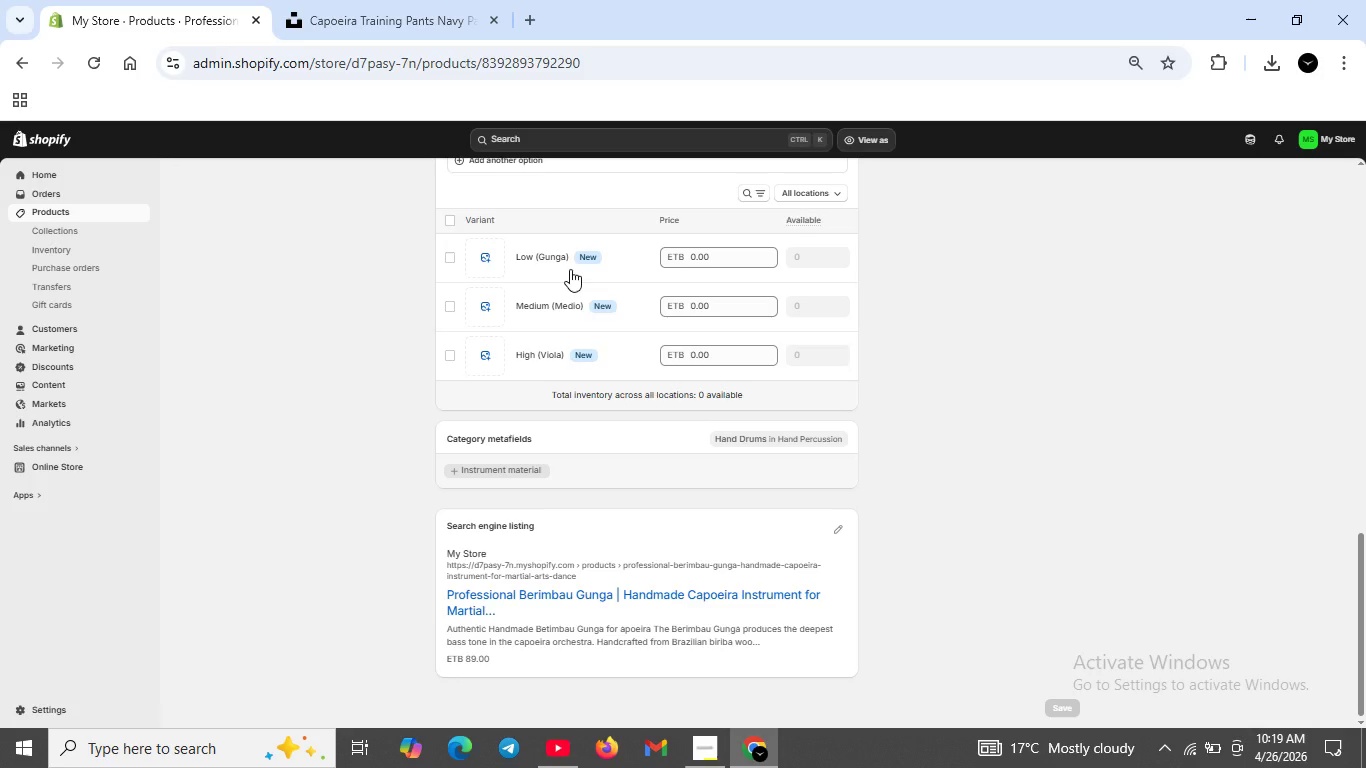 
left_click([519, 256])
 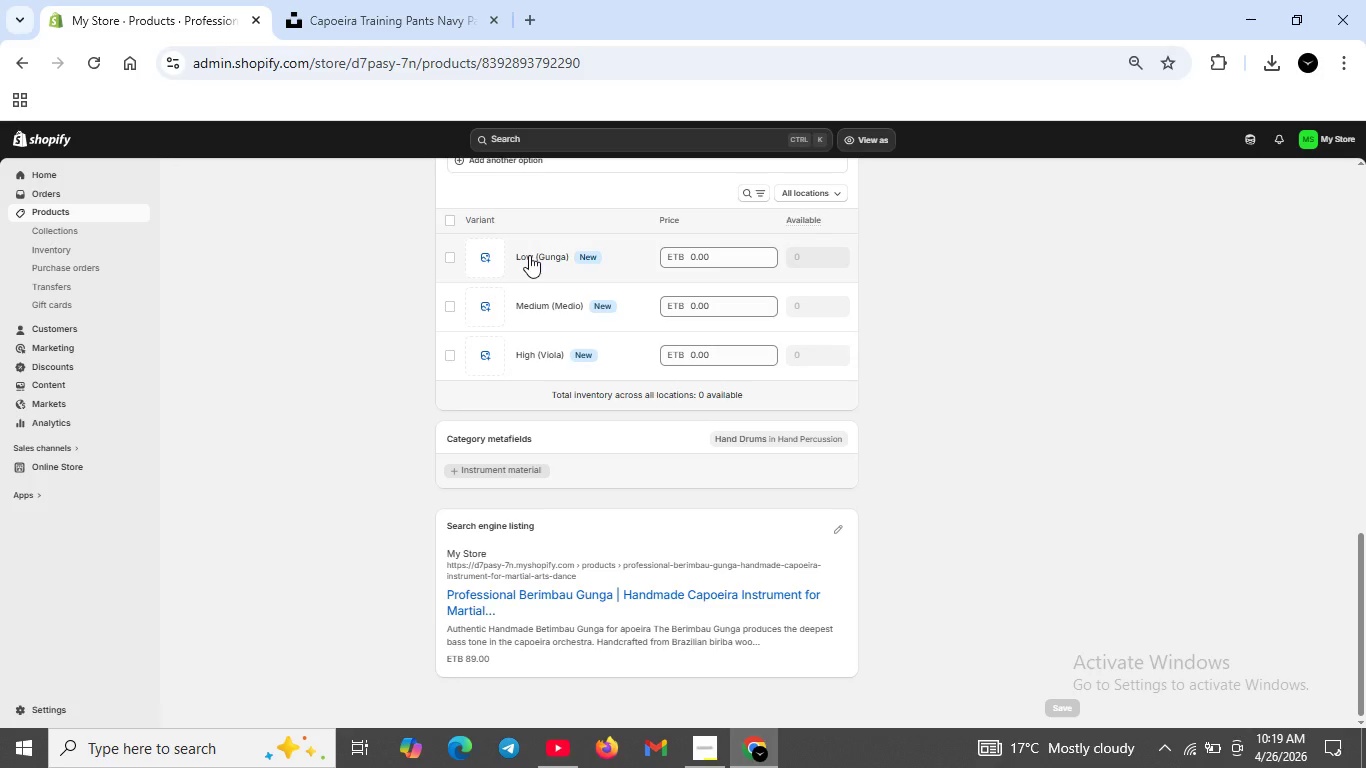 
mouse_move([553, 269])
 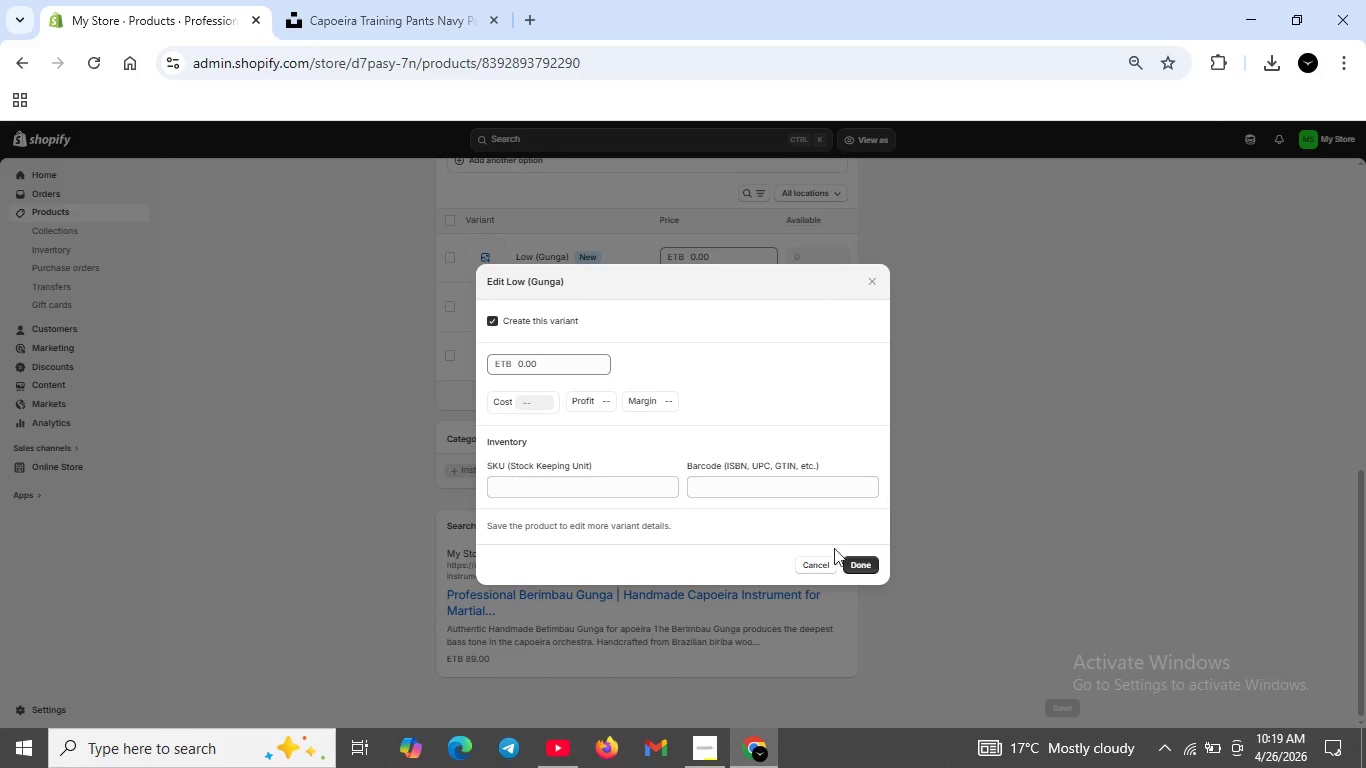 
left_click([857, 560])
 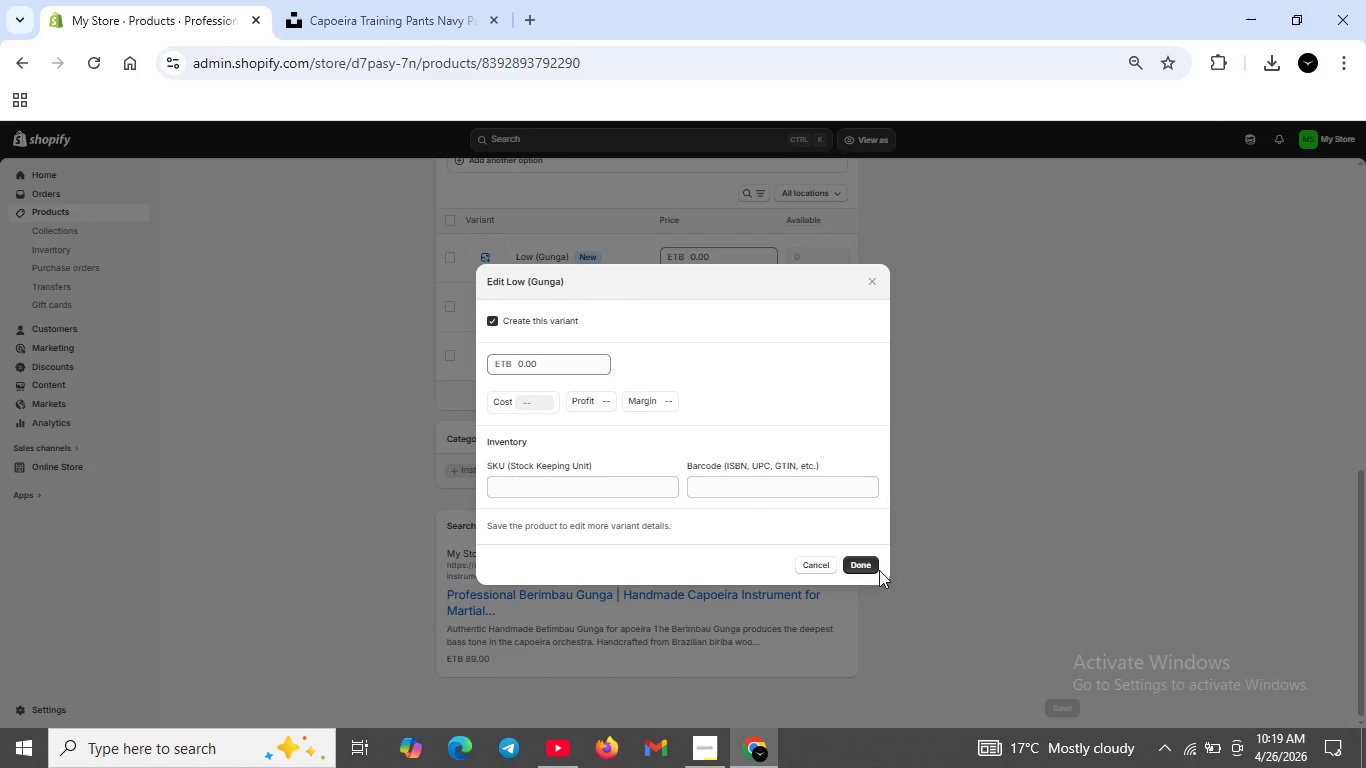 
left_click([879, 570])
 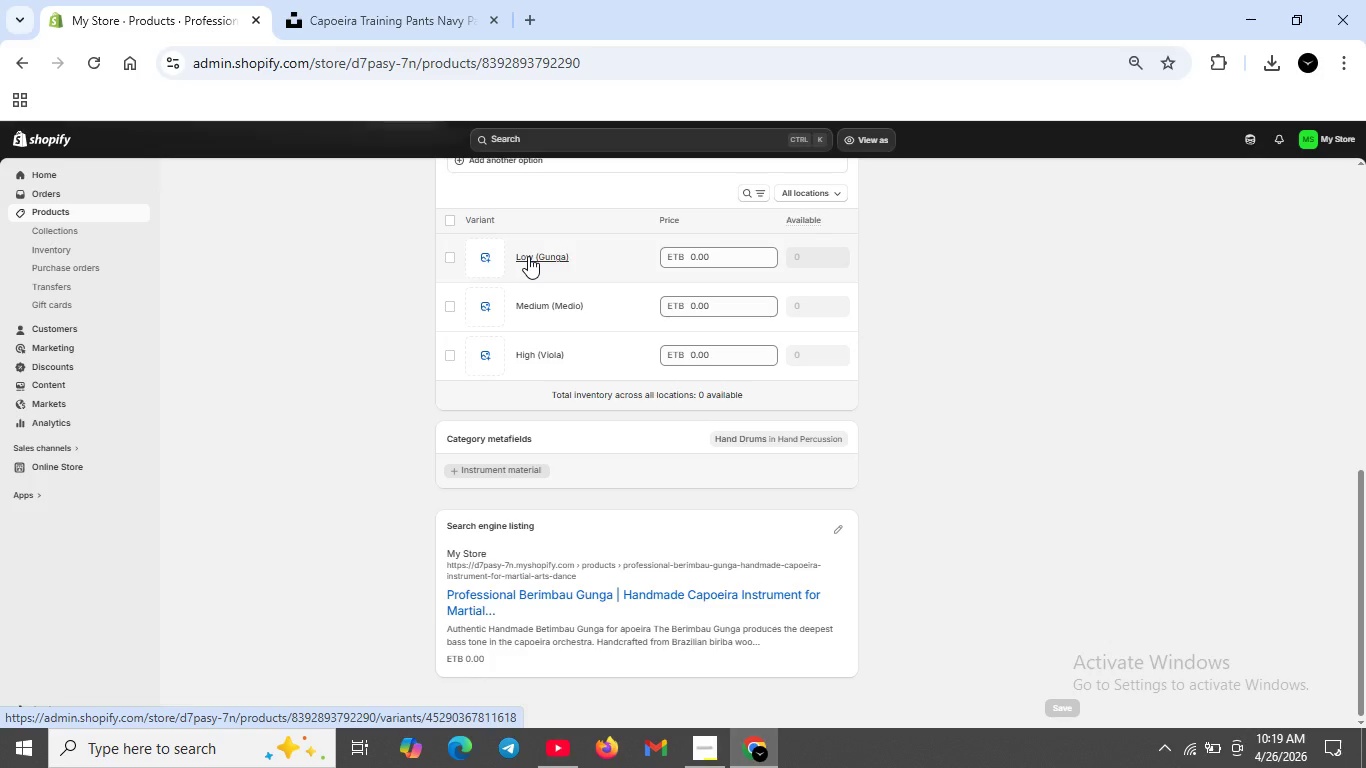 
wait(6.37)
 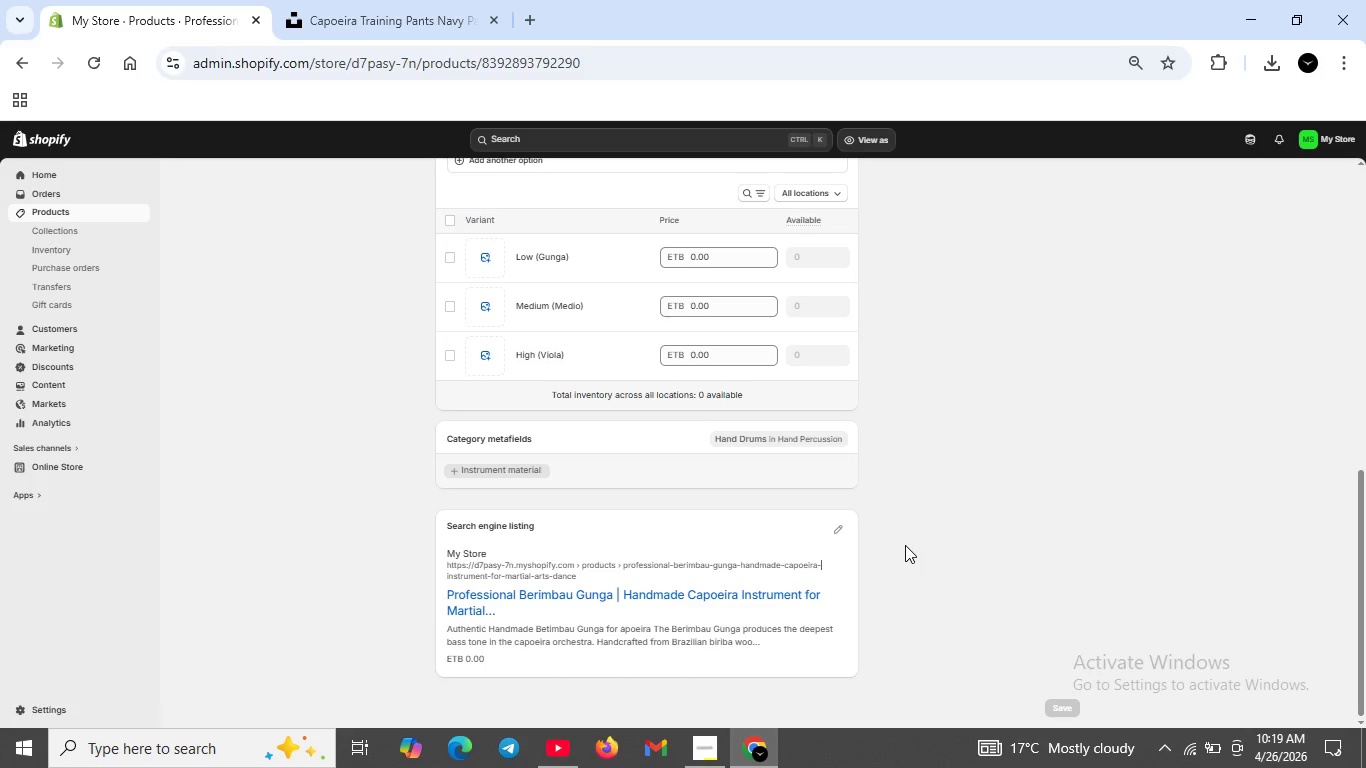 
mouse_move([524, 283])
 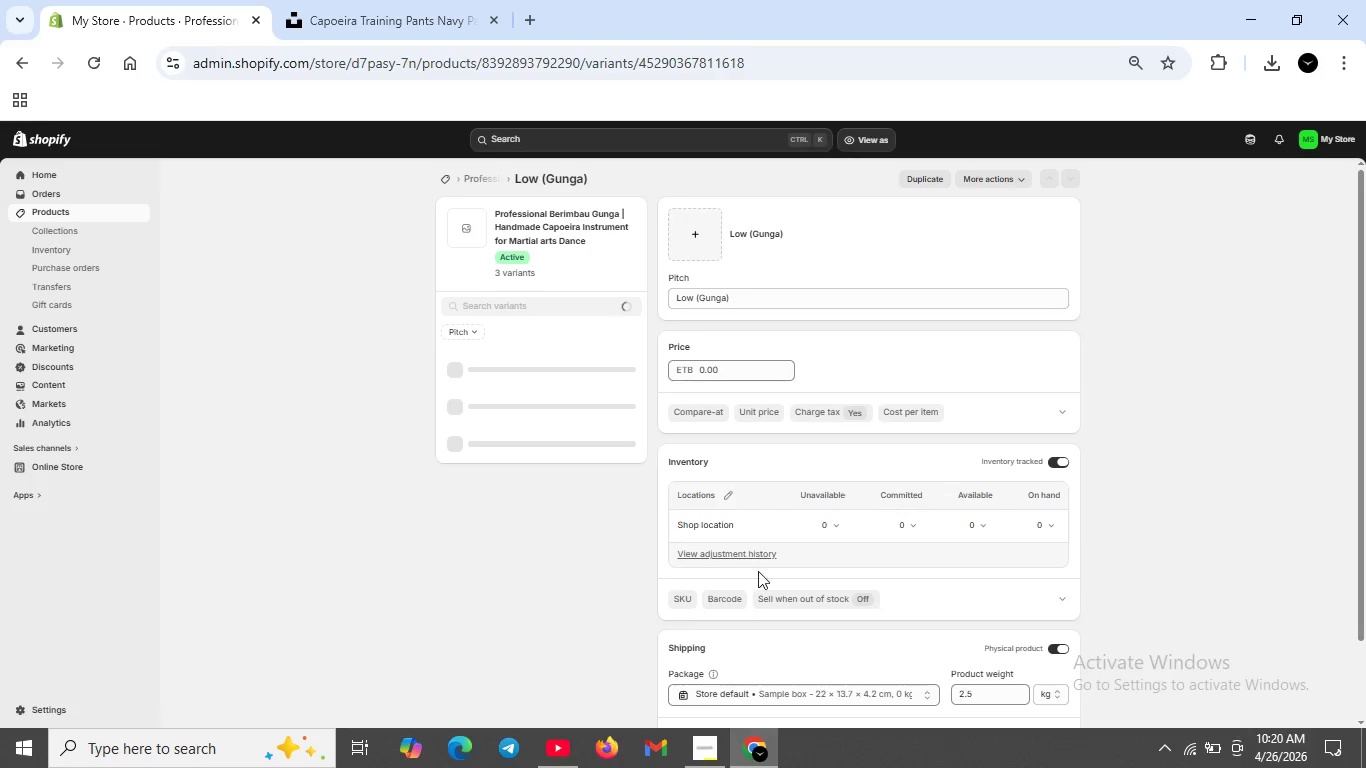 
scroll: coordinate [765, 586], scroll_direction: down, amount: 2.0
 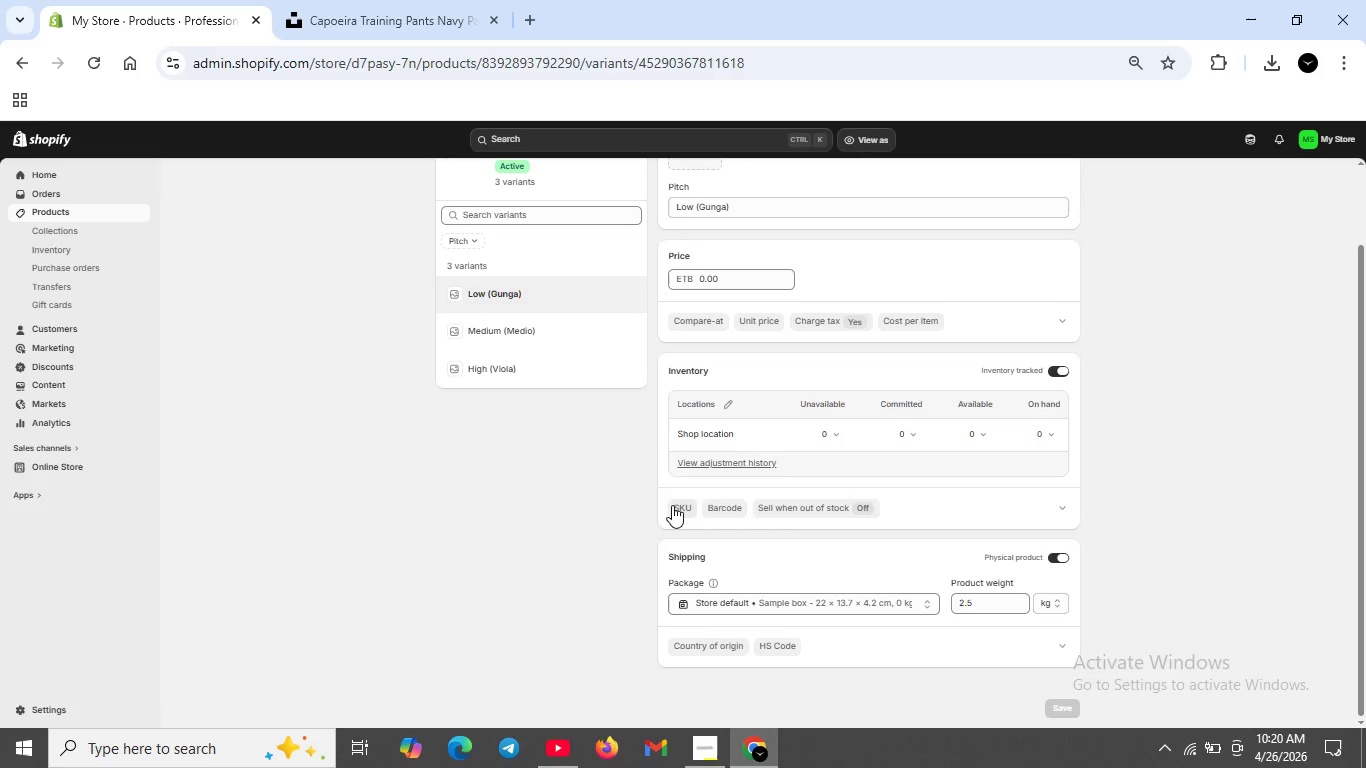 
mouse_move([697, 522])
 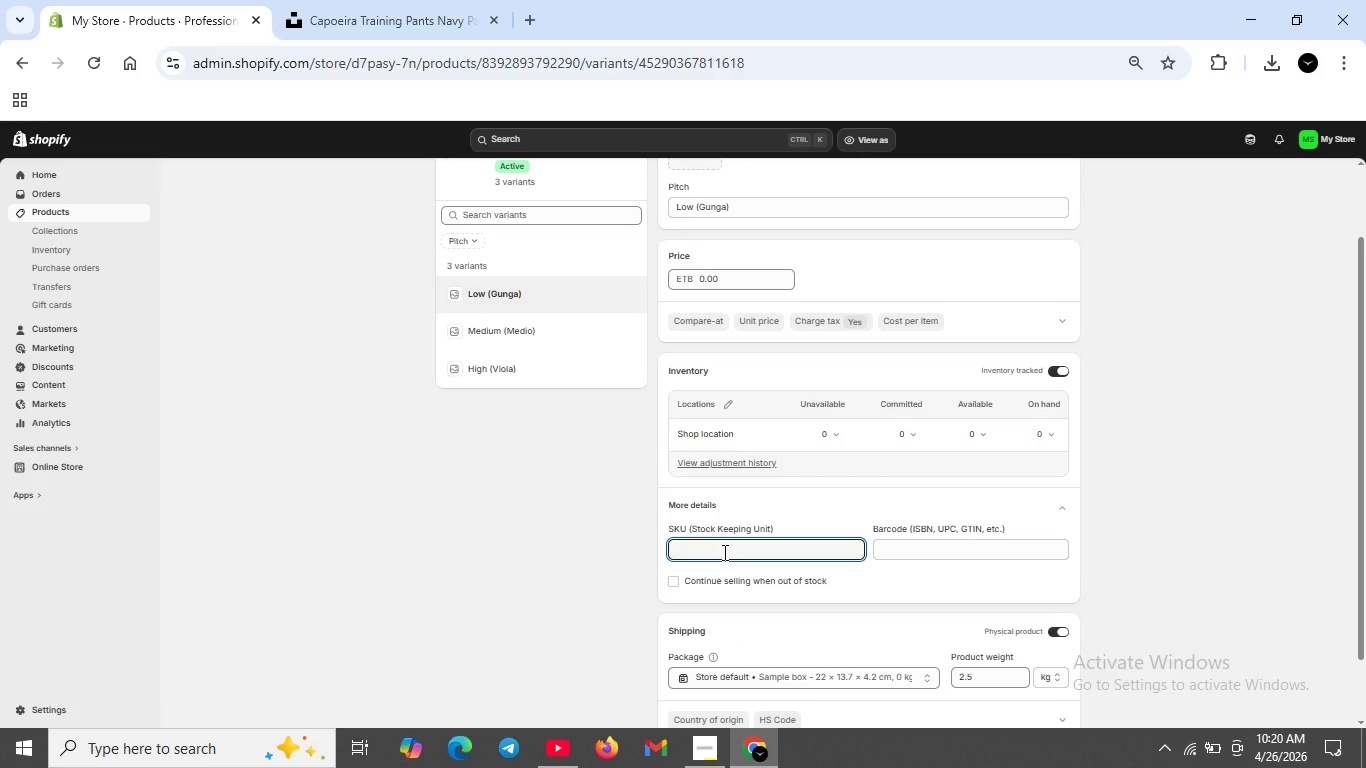 
type(CAP-BER-GUN-LOW)
 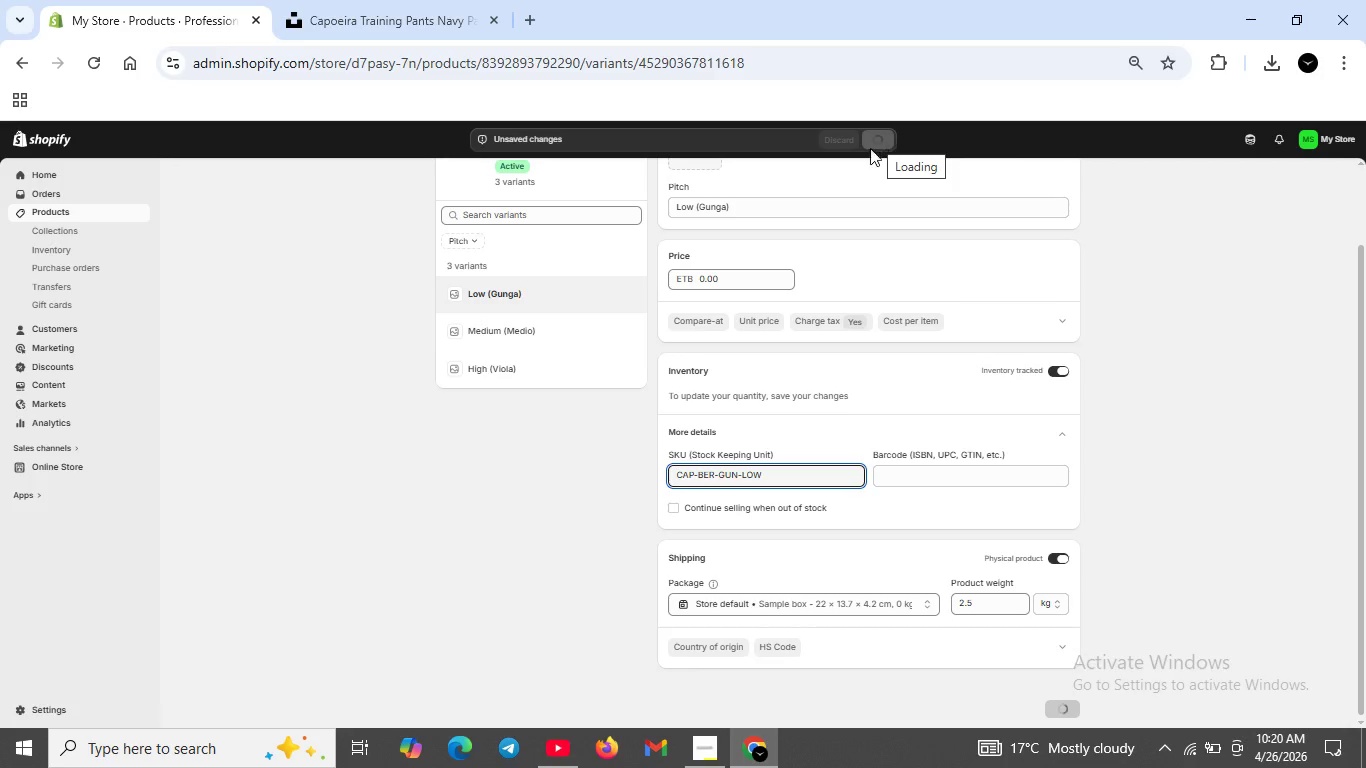 
wait(6.36)
 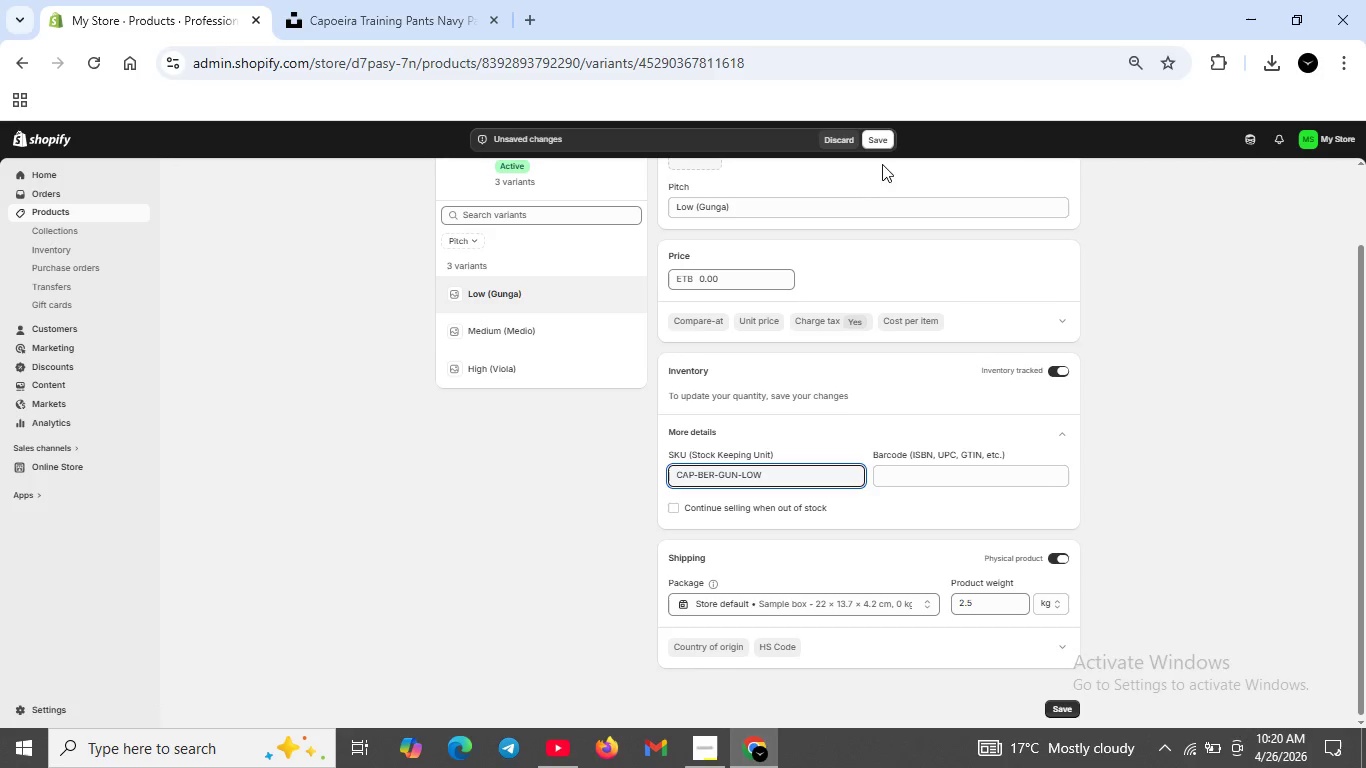 
left_click([537, 331])
 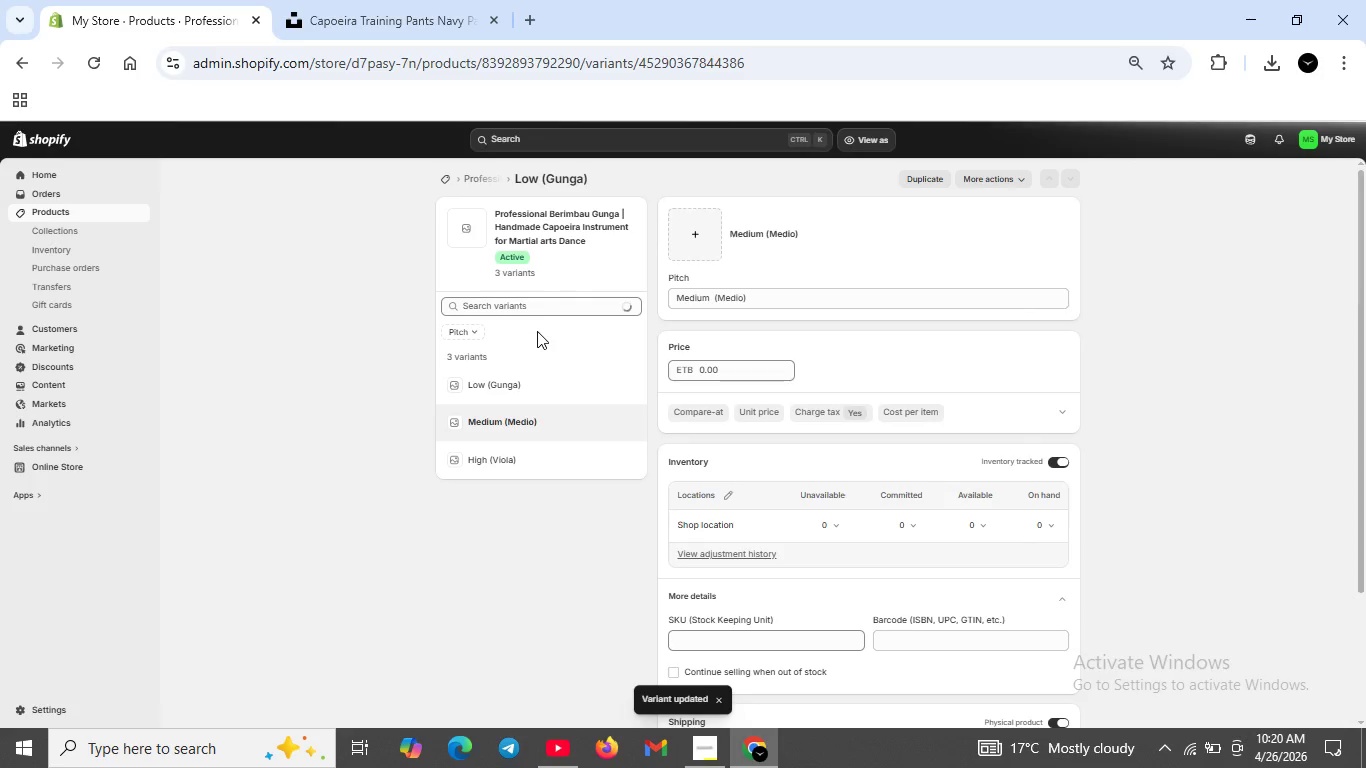 
left_click([760, 630])
 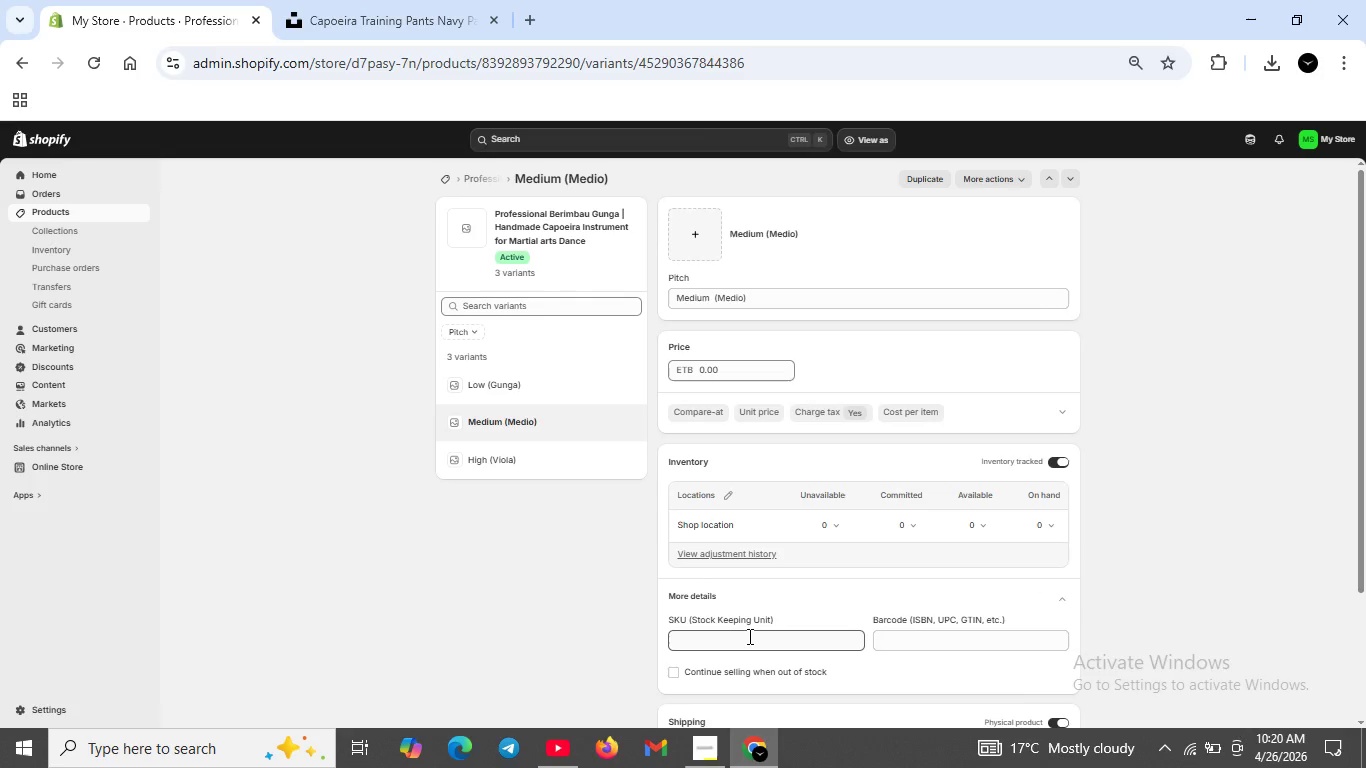 
left_click([748, 636])
 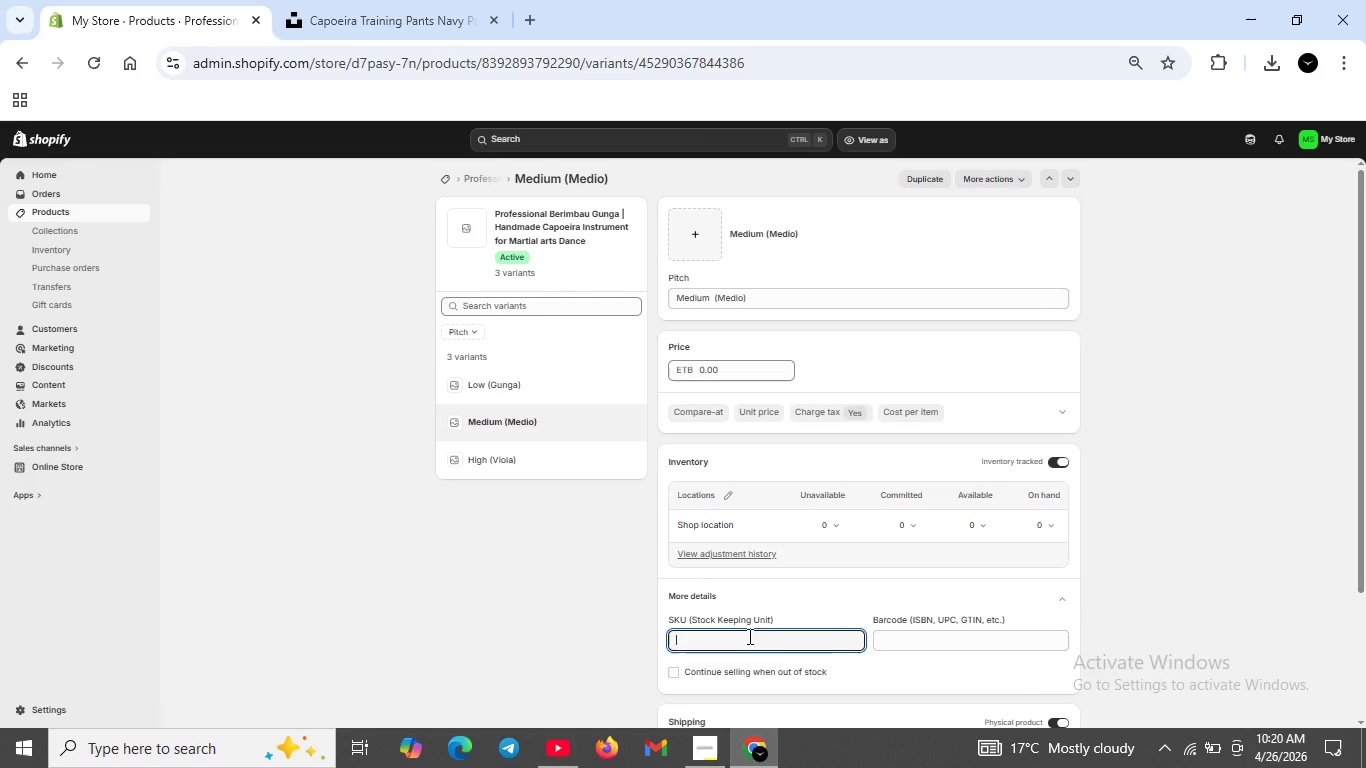 
type(CAP-BER-GUN-MED)
 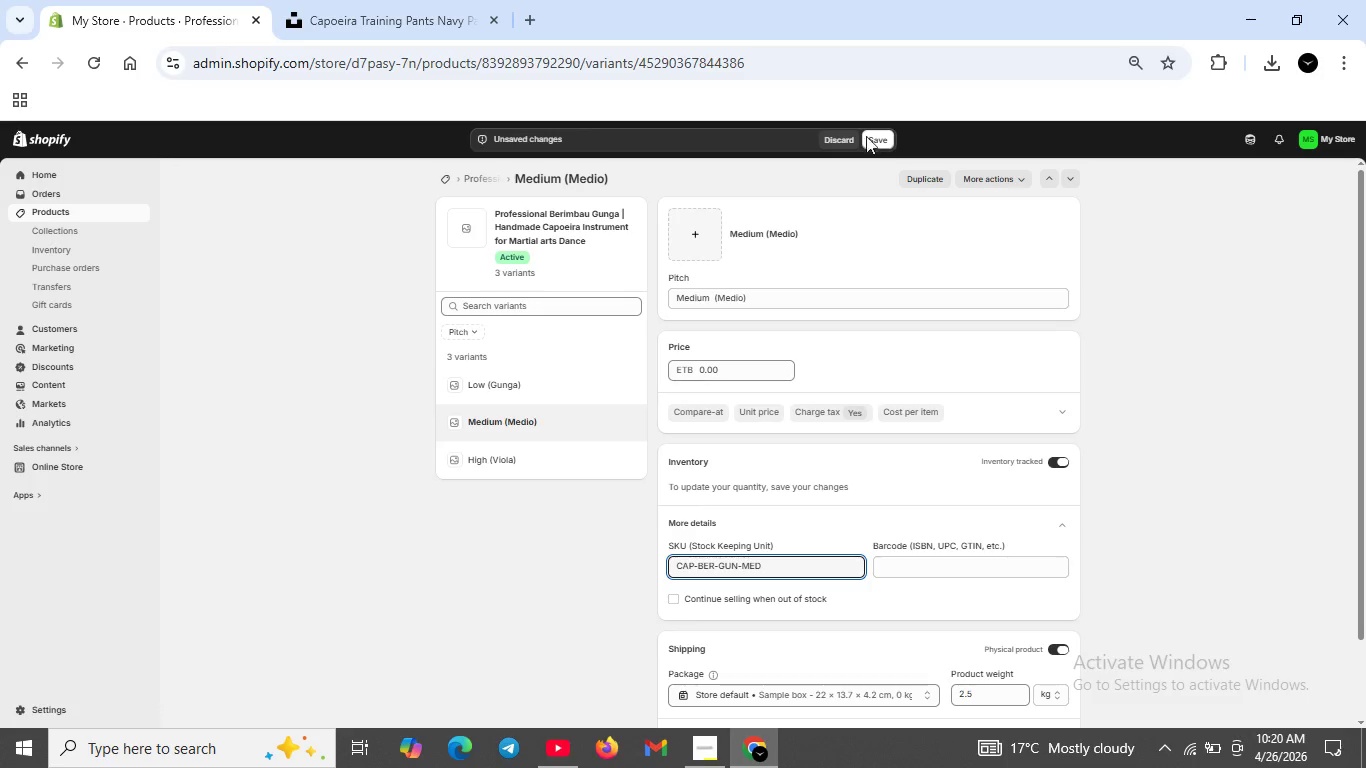 
left_click([883, 134])
 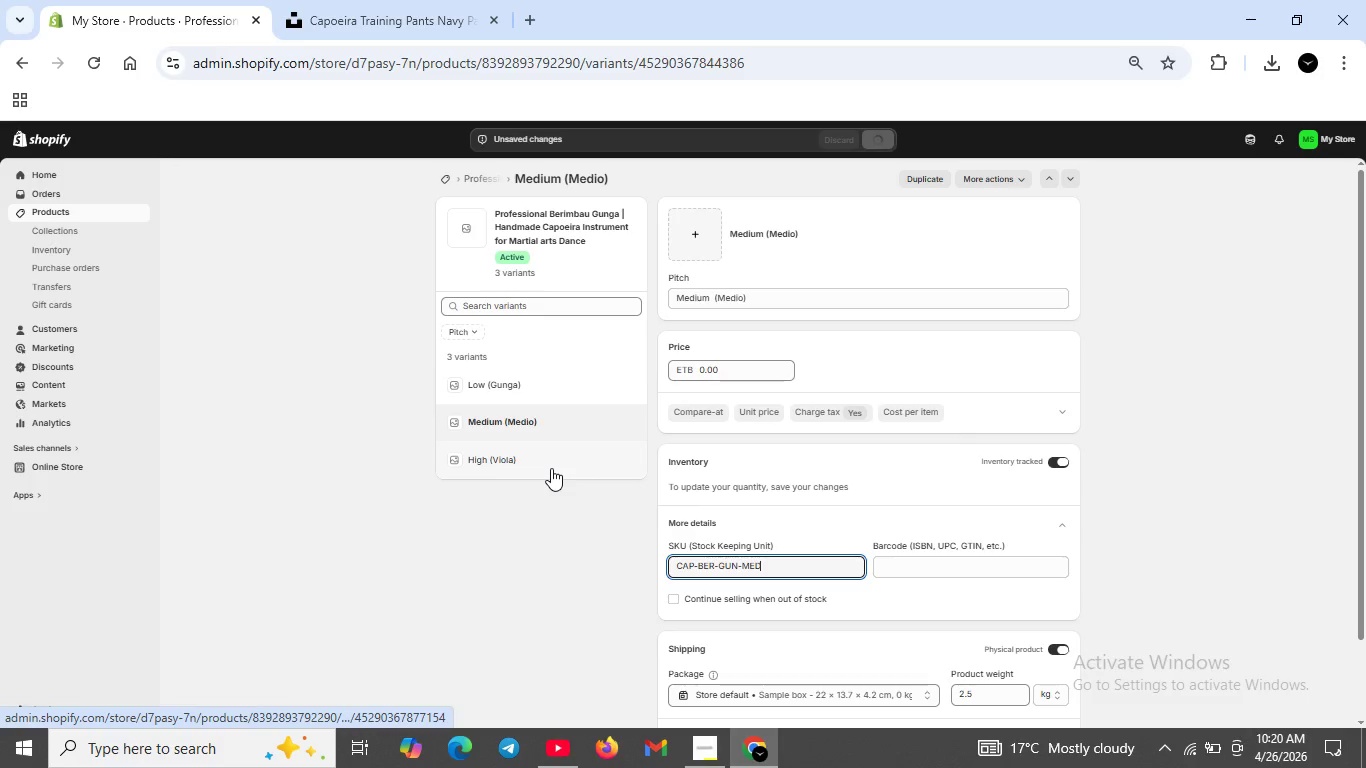 
left_click([551, 468])
 